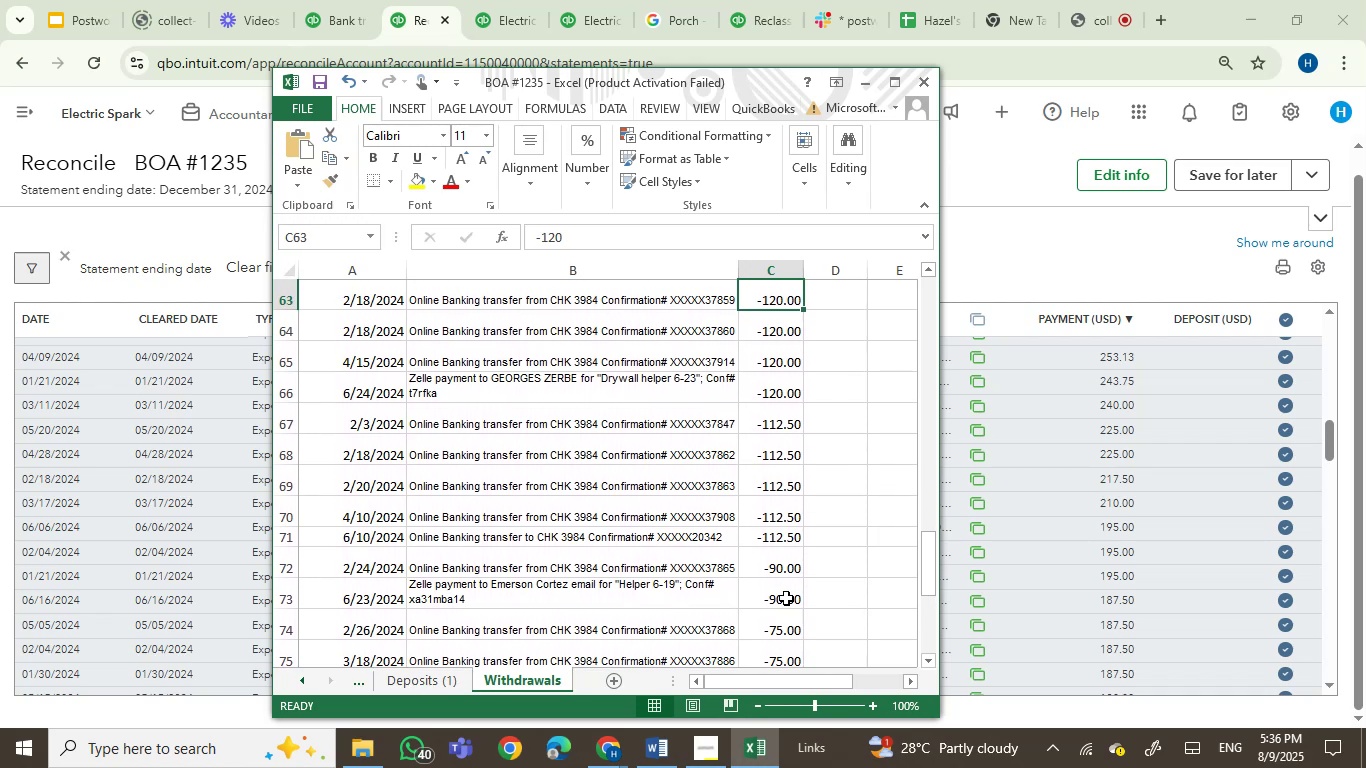 
key(ArrowUp)
 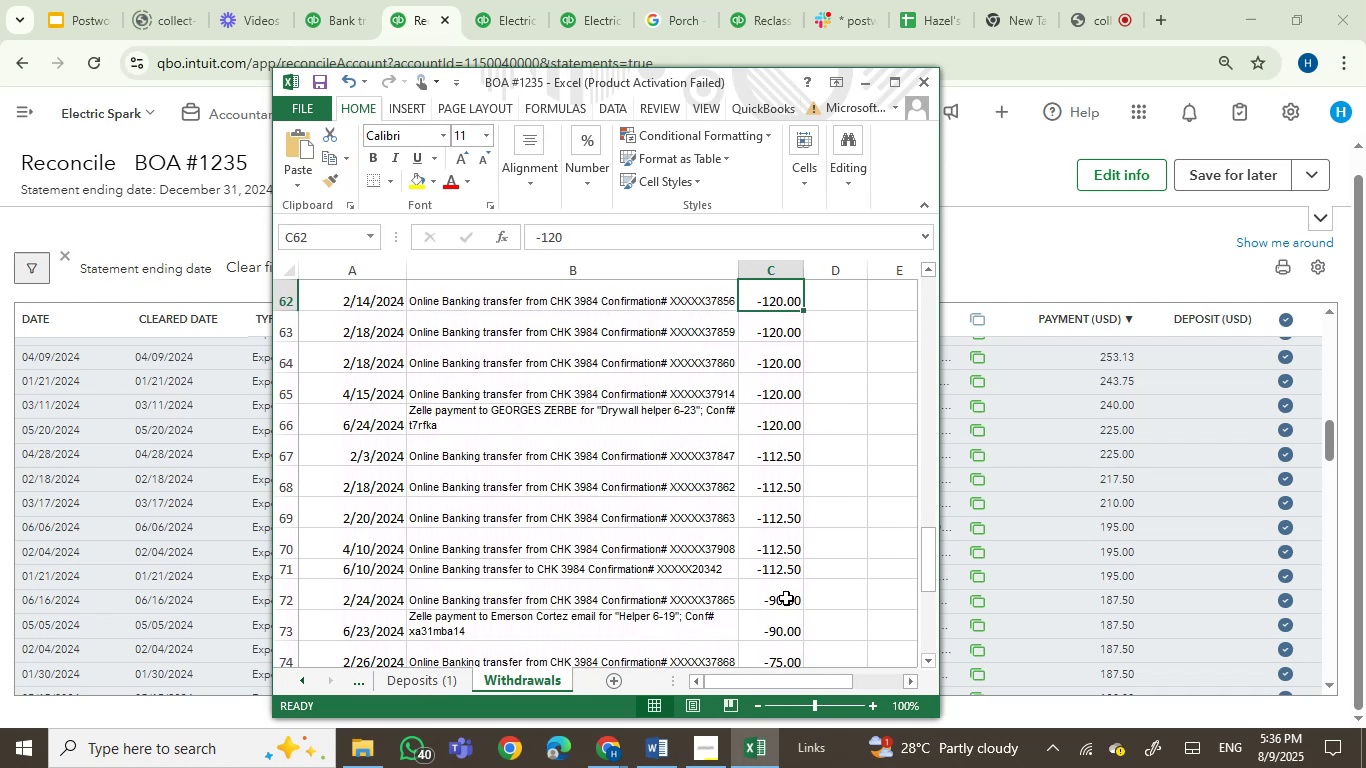 
key(ArrowUp)
 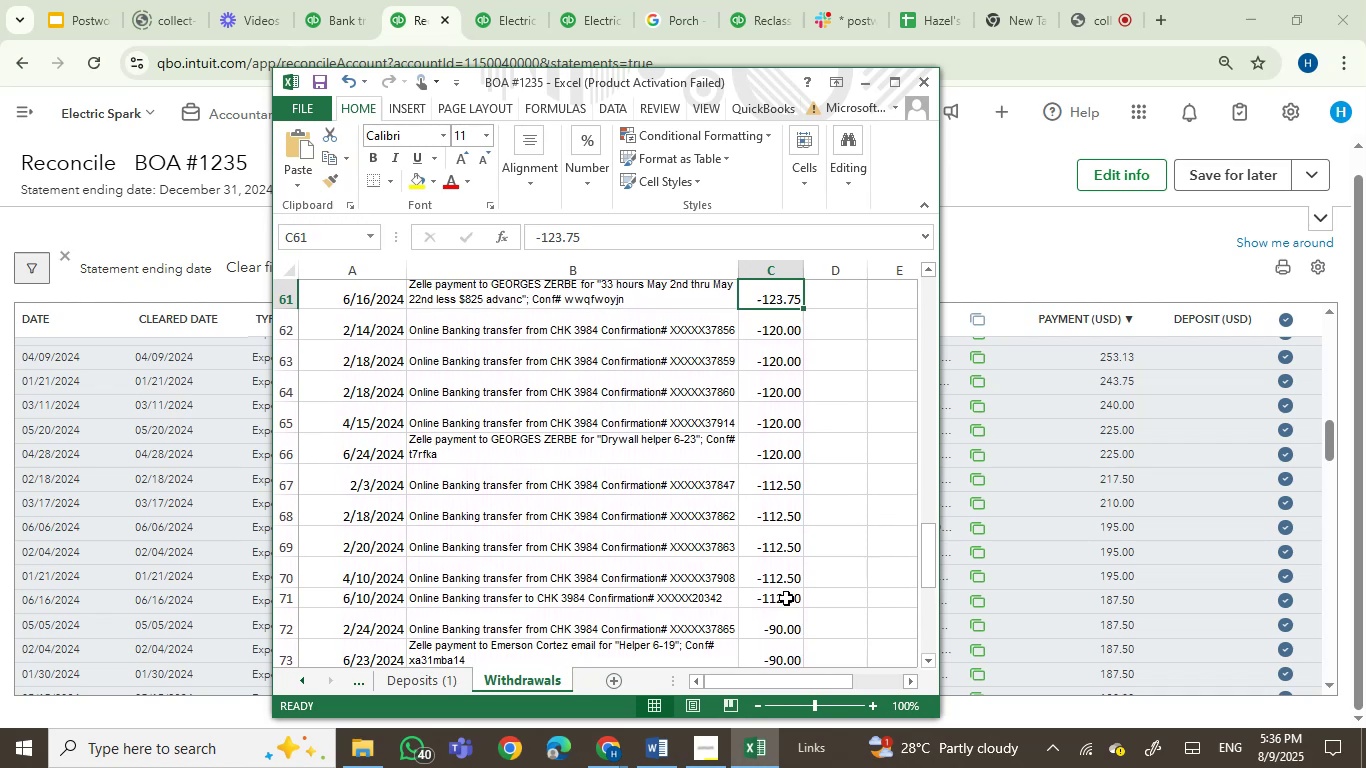 
key(ArrowUp)
 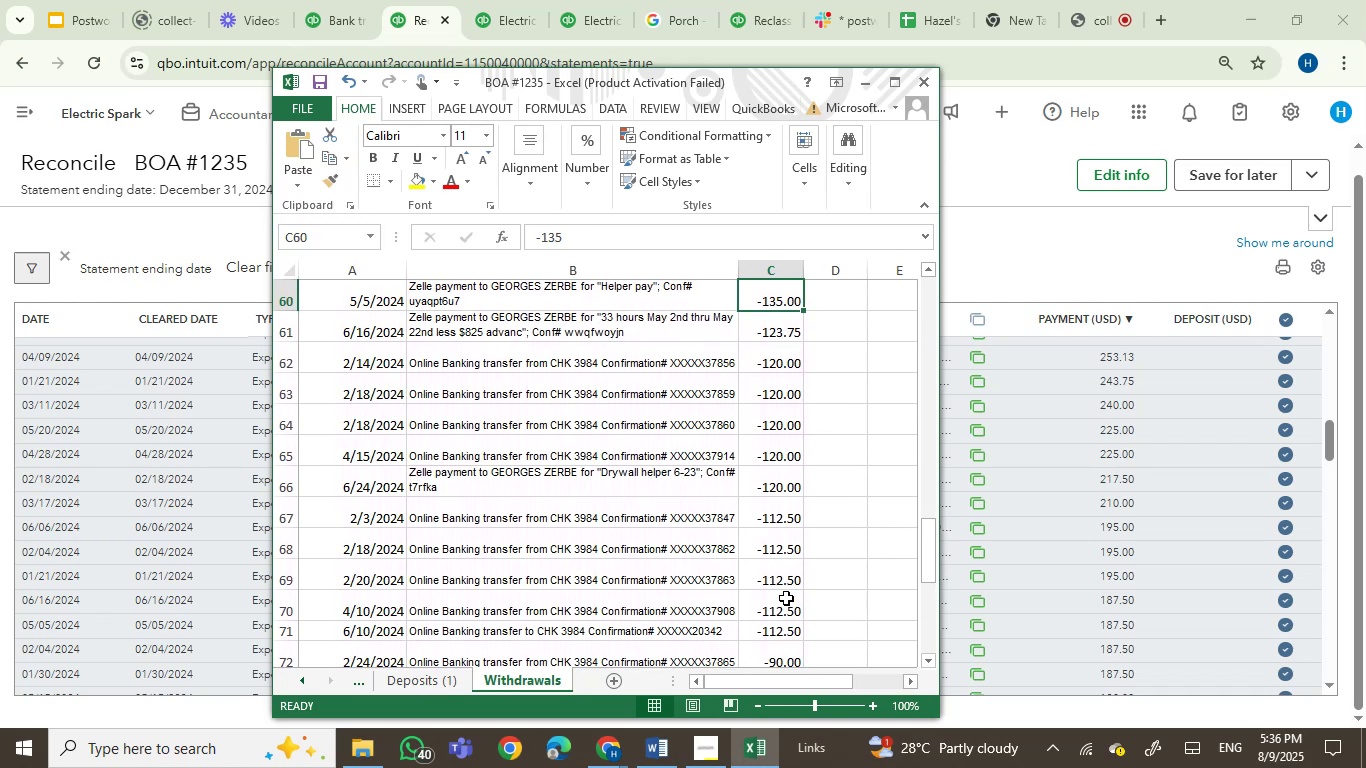 
key(ArrowUp)
 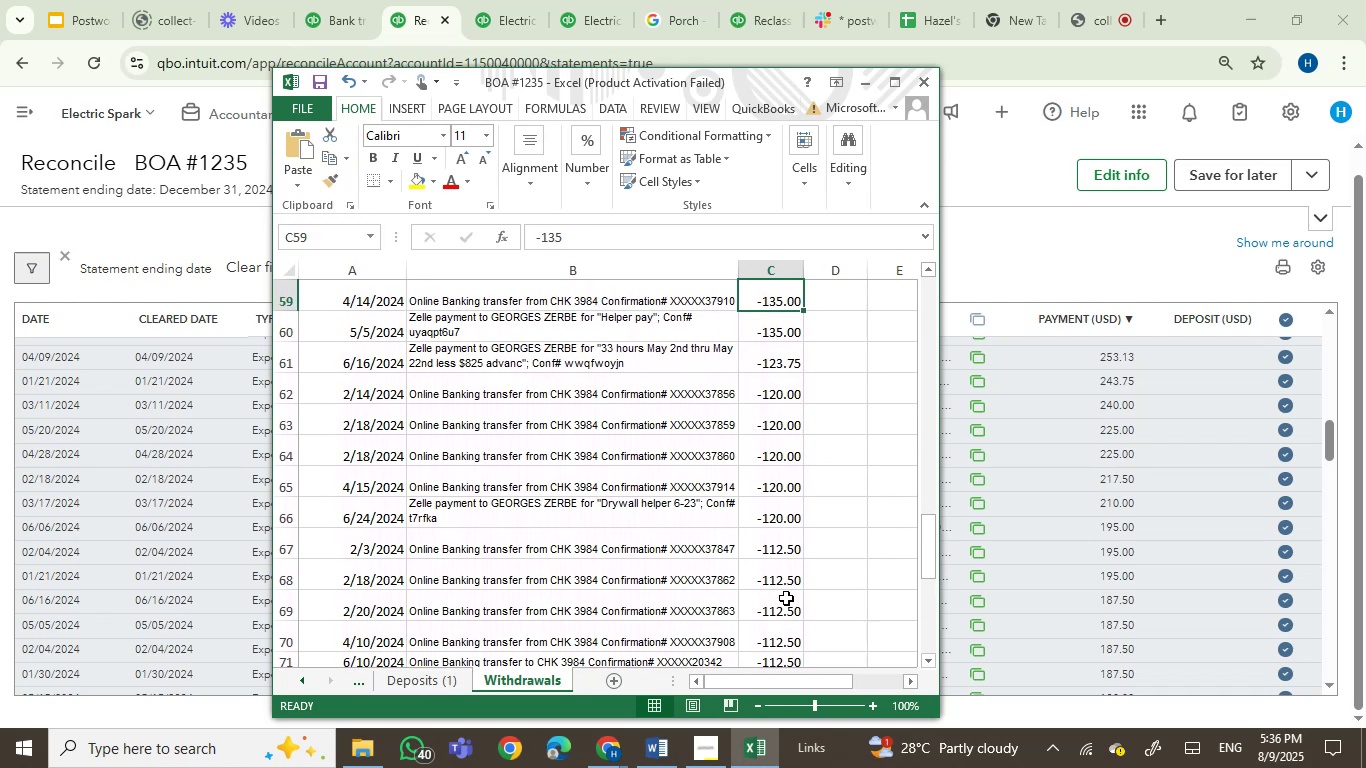 
key(ArrowUp)
 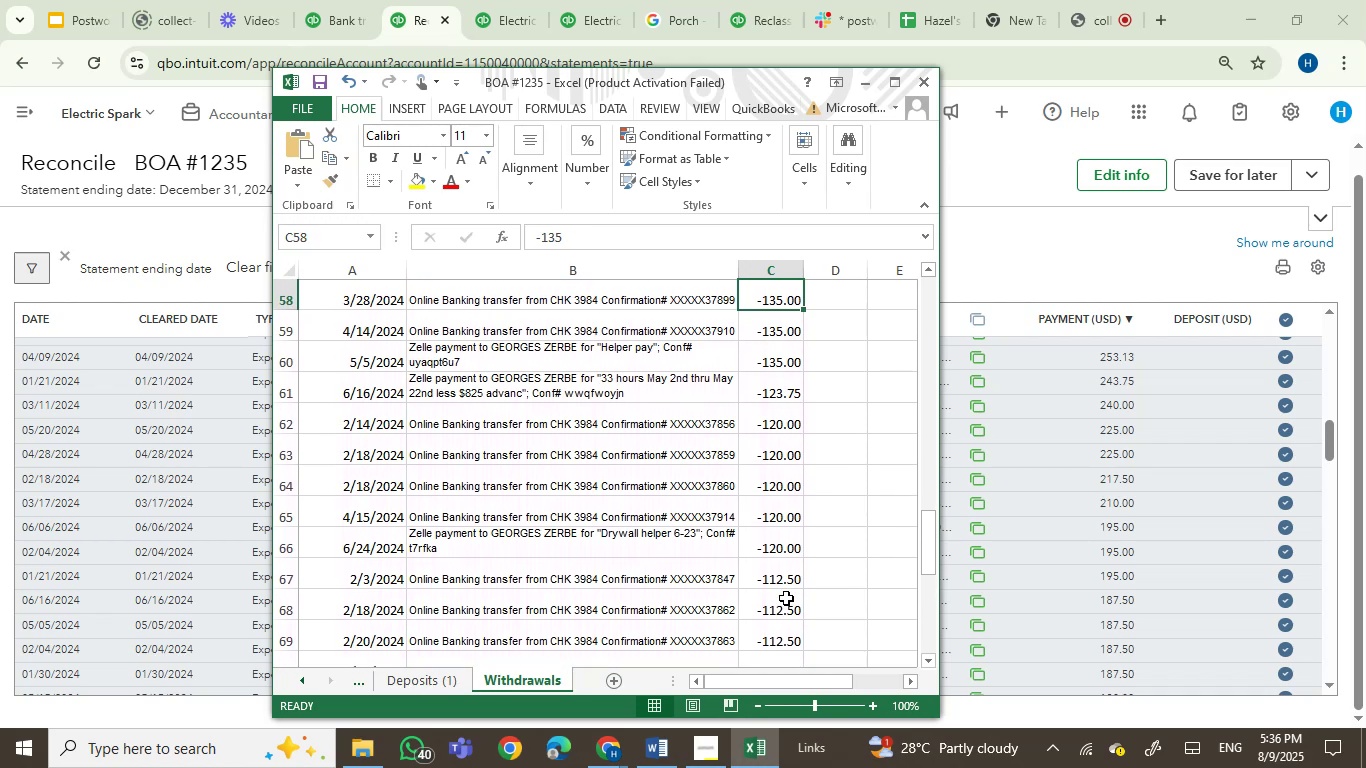 
key(ArrowUp)
 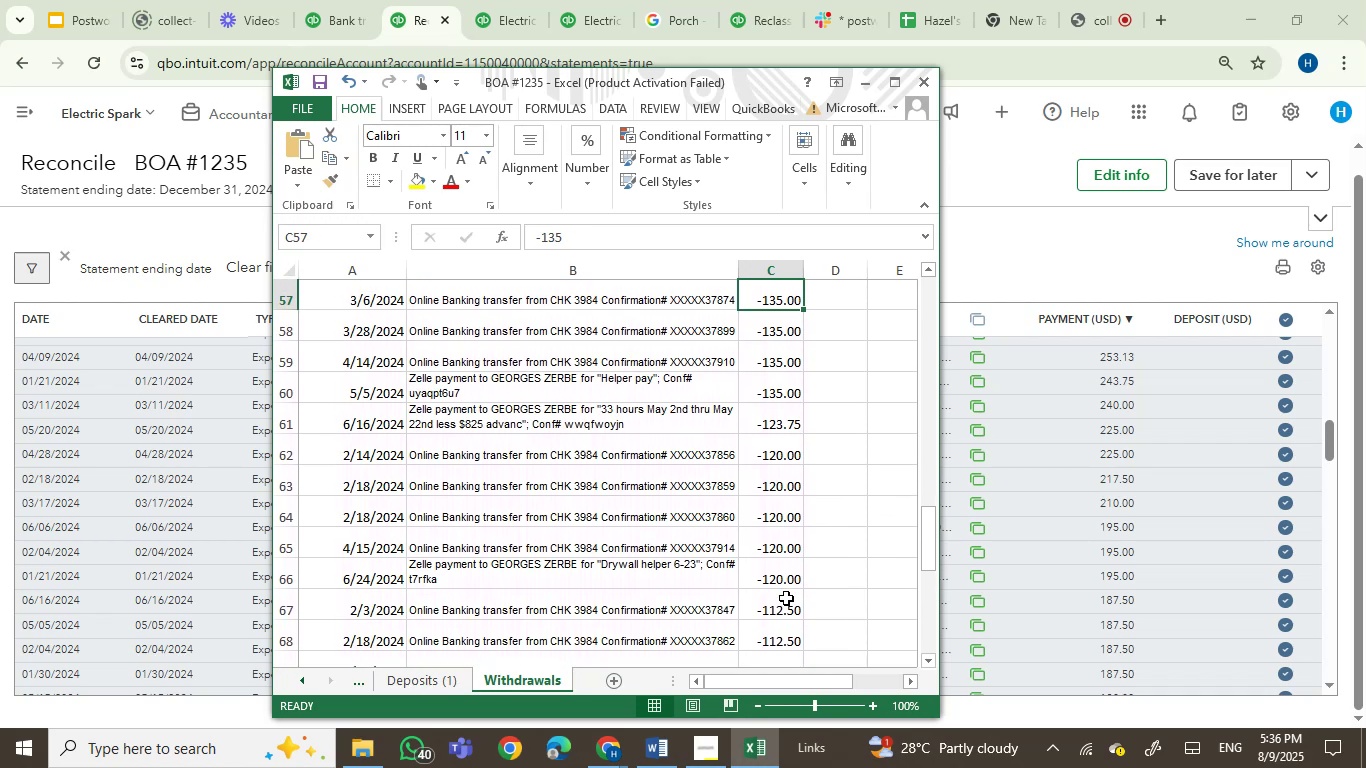 
key(ArrowUp)
 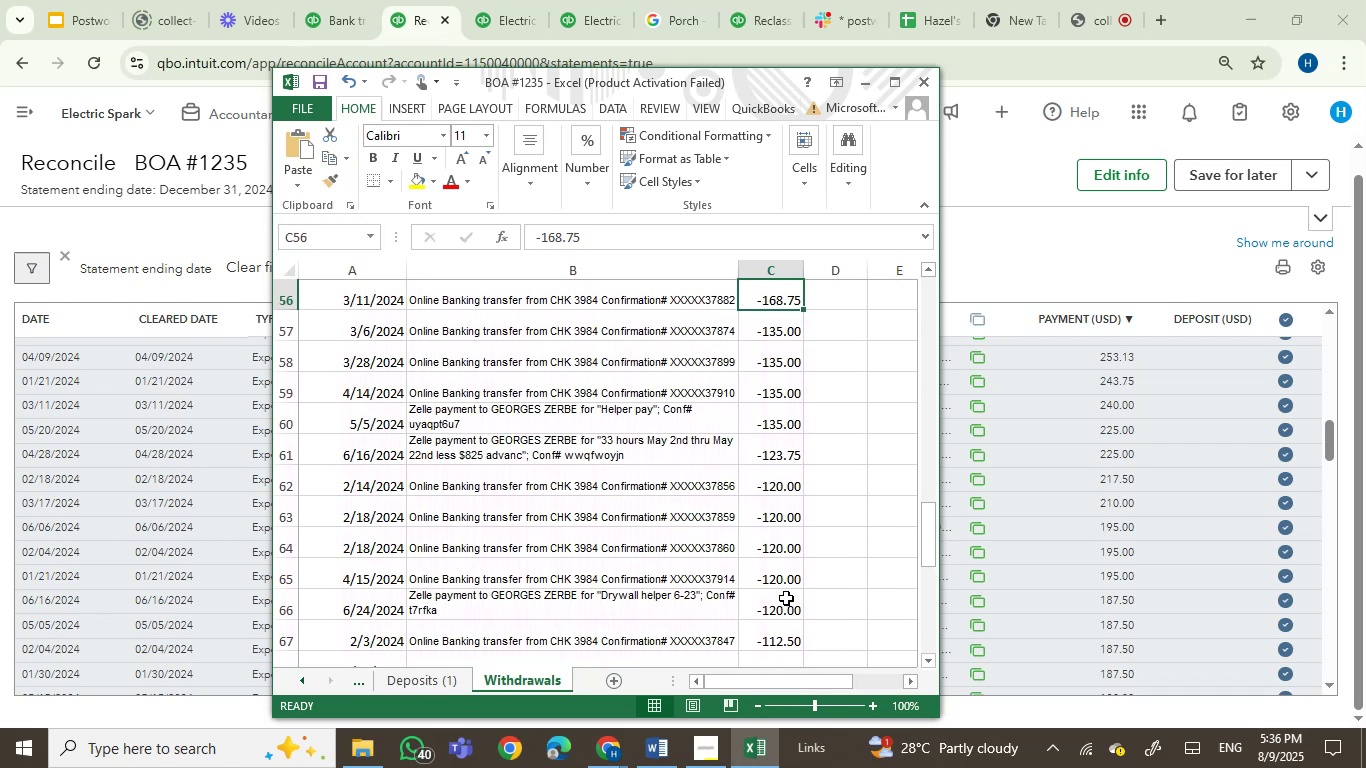 
key(ArrowUp)
 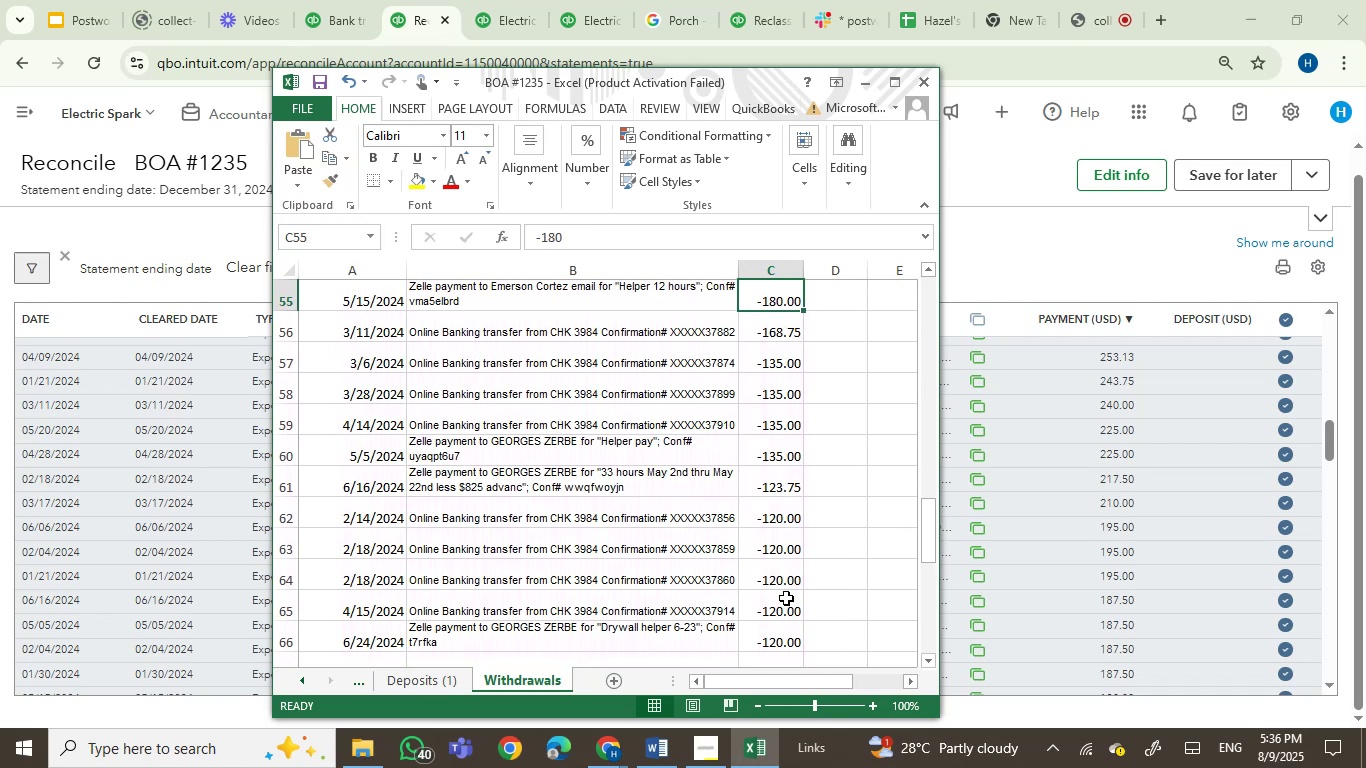 
key(ArrowUp)
 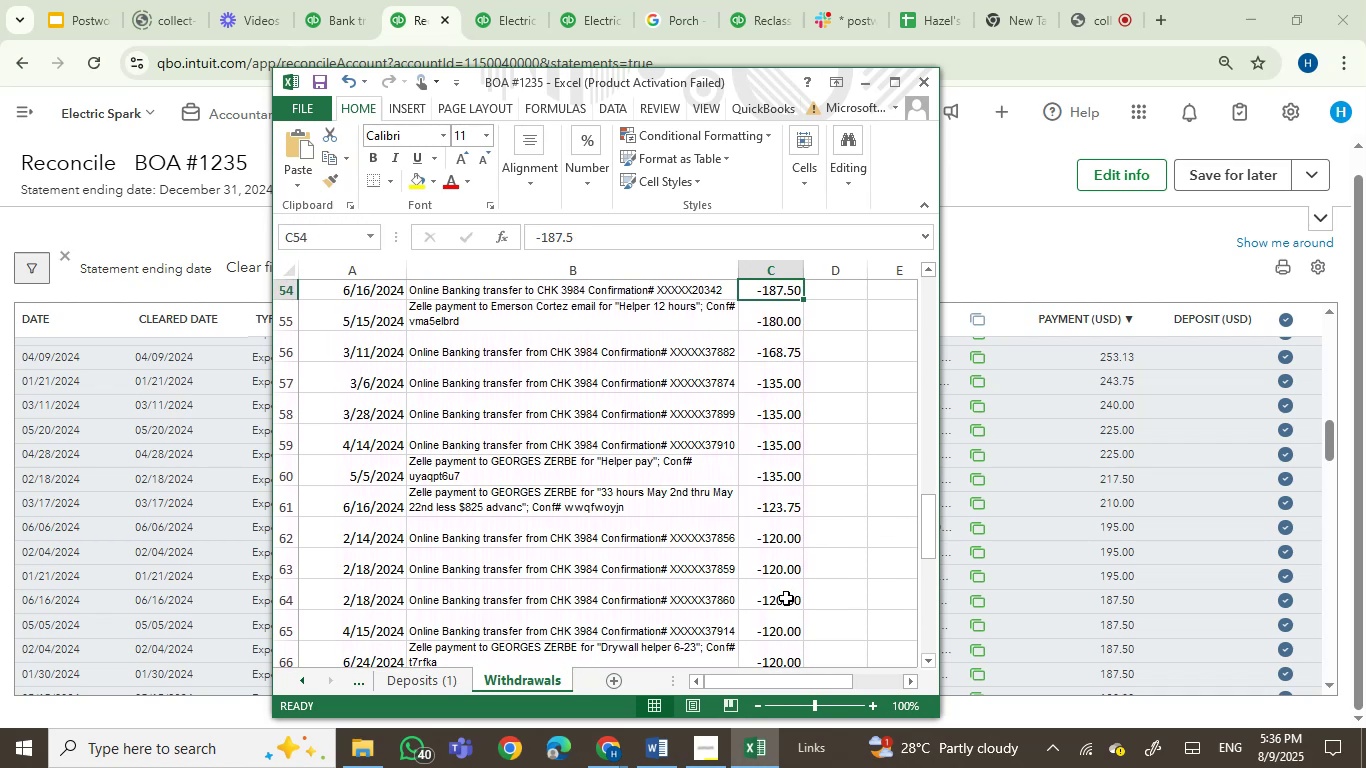 
key(ArrowUp)
 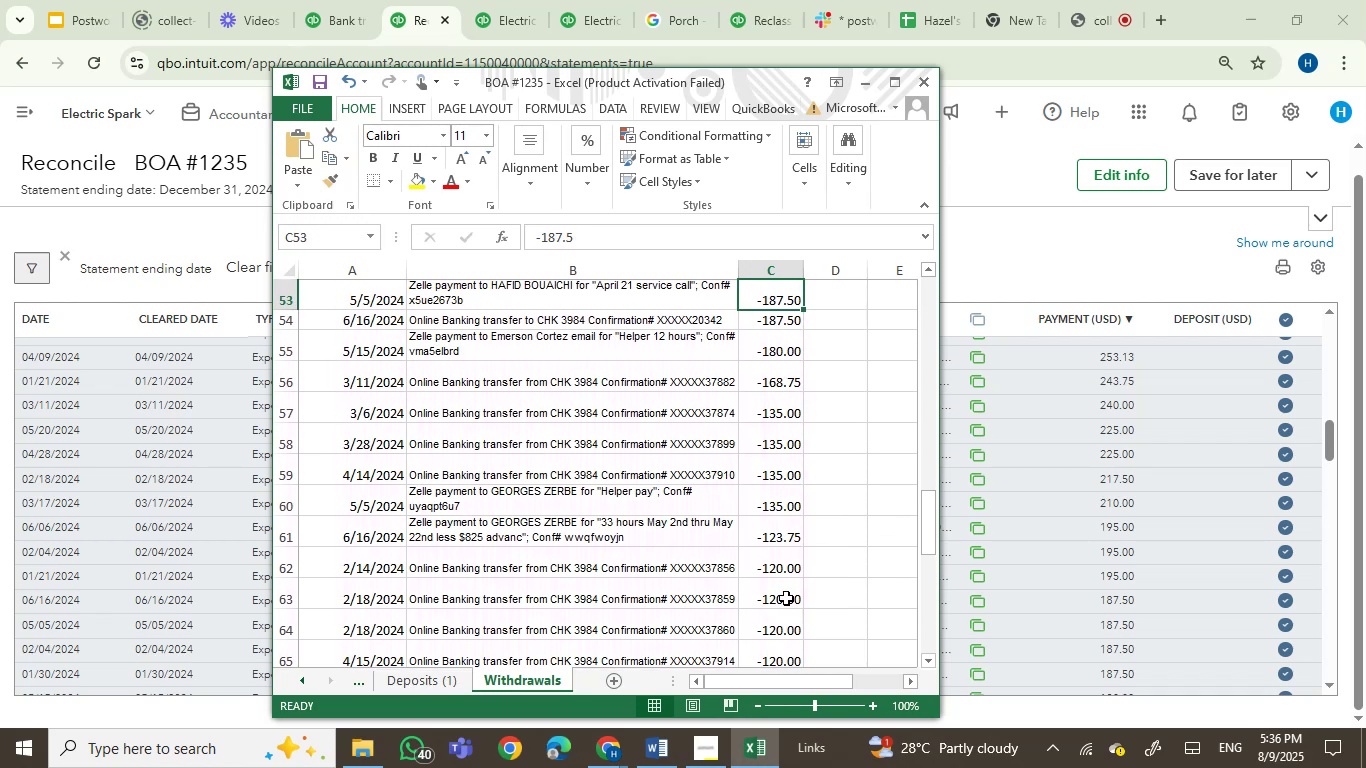 
key(ArrowUp)
 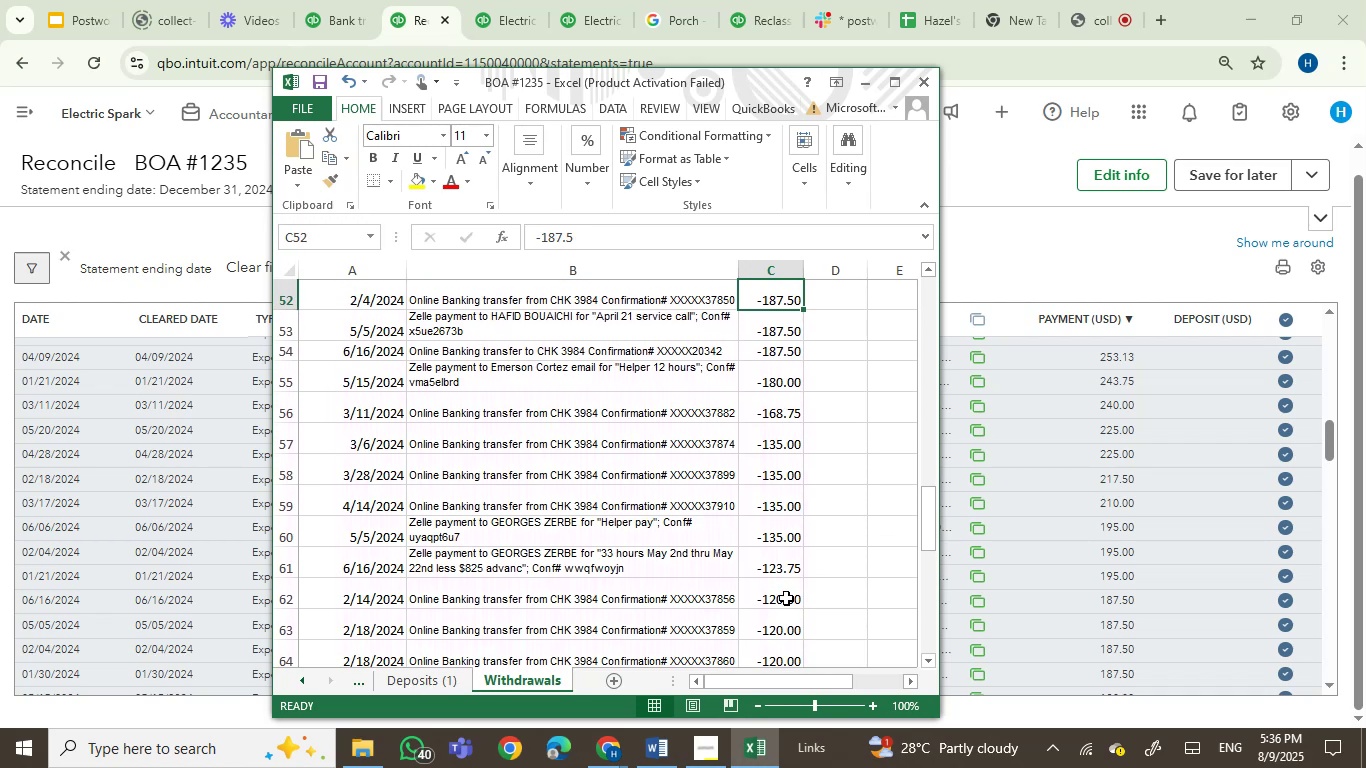 
key(ArrowUp)
 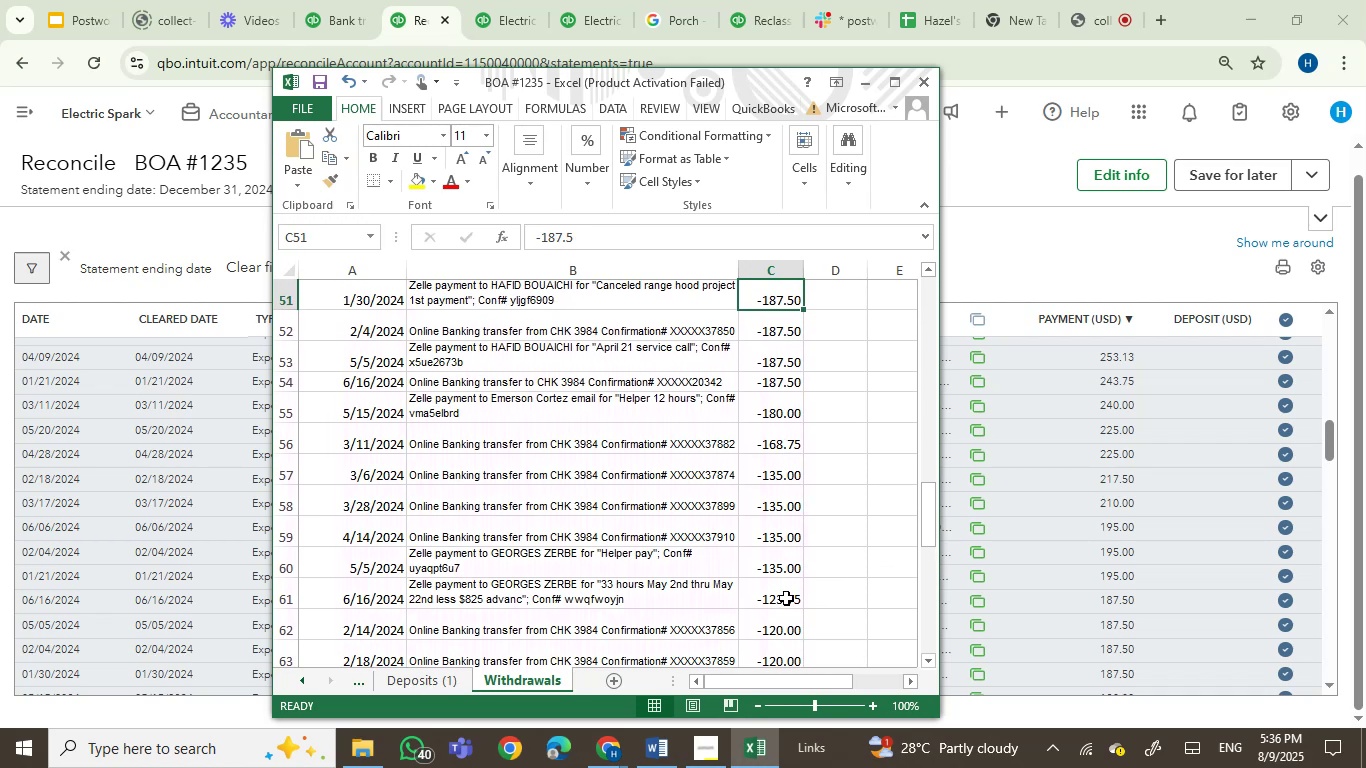 
key(ArrowUp)
 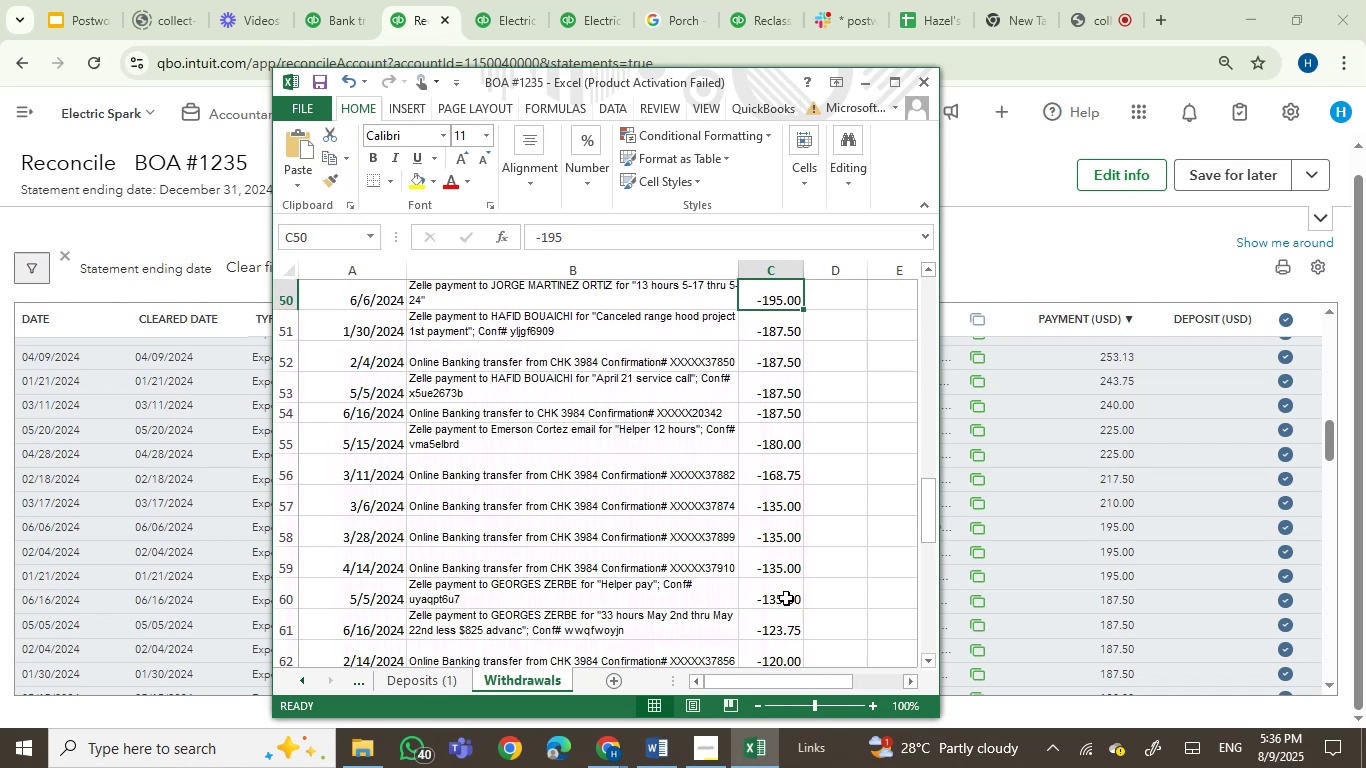 
key(ArrowUp)
 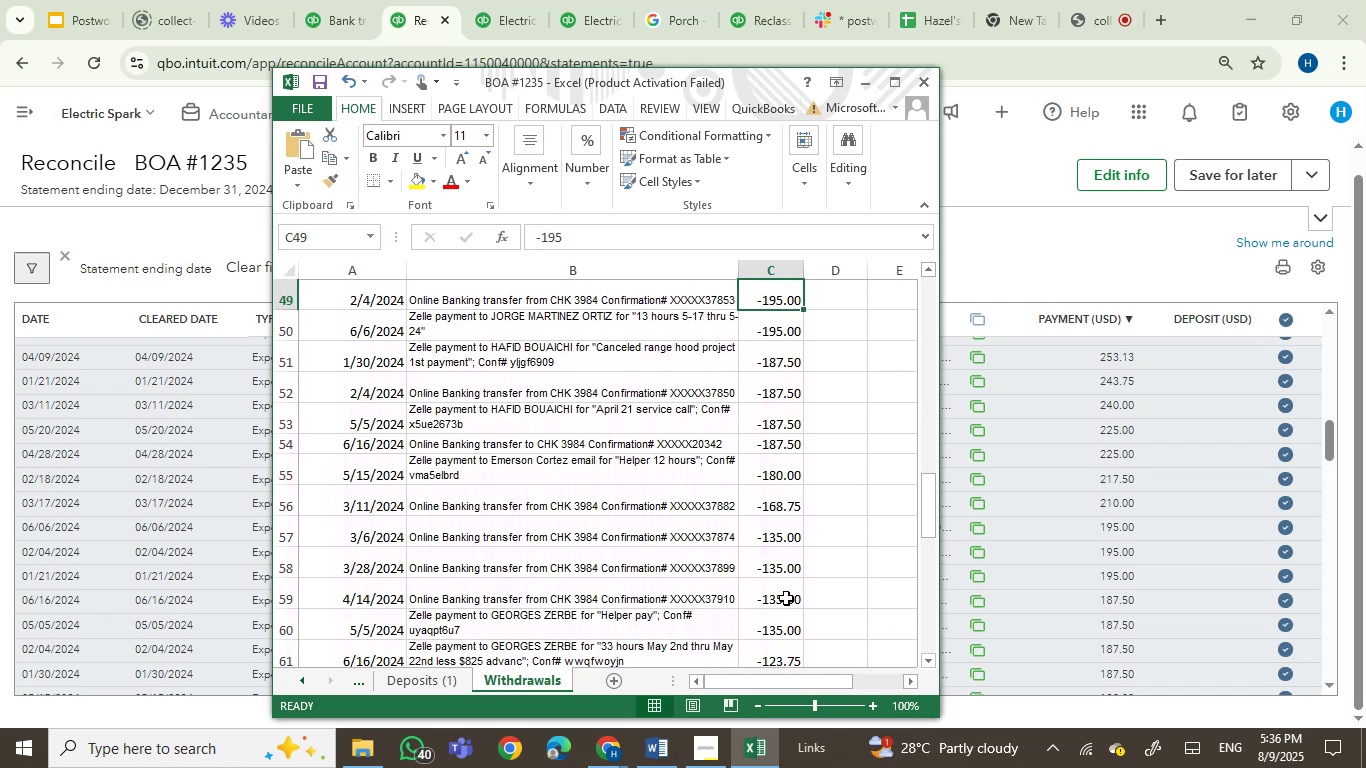 
key(ArrowUp)
 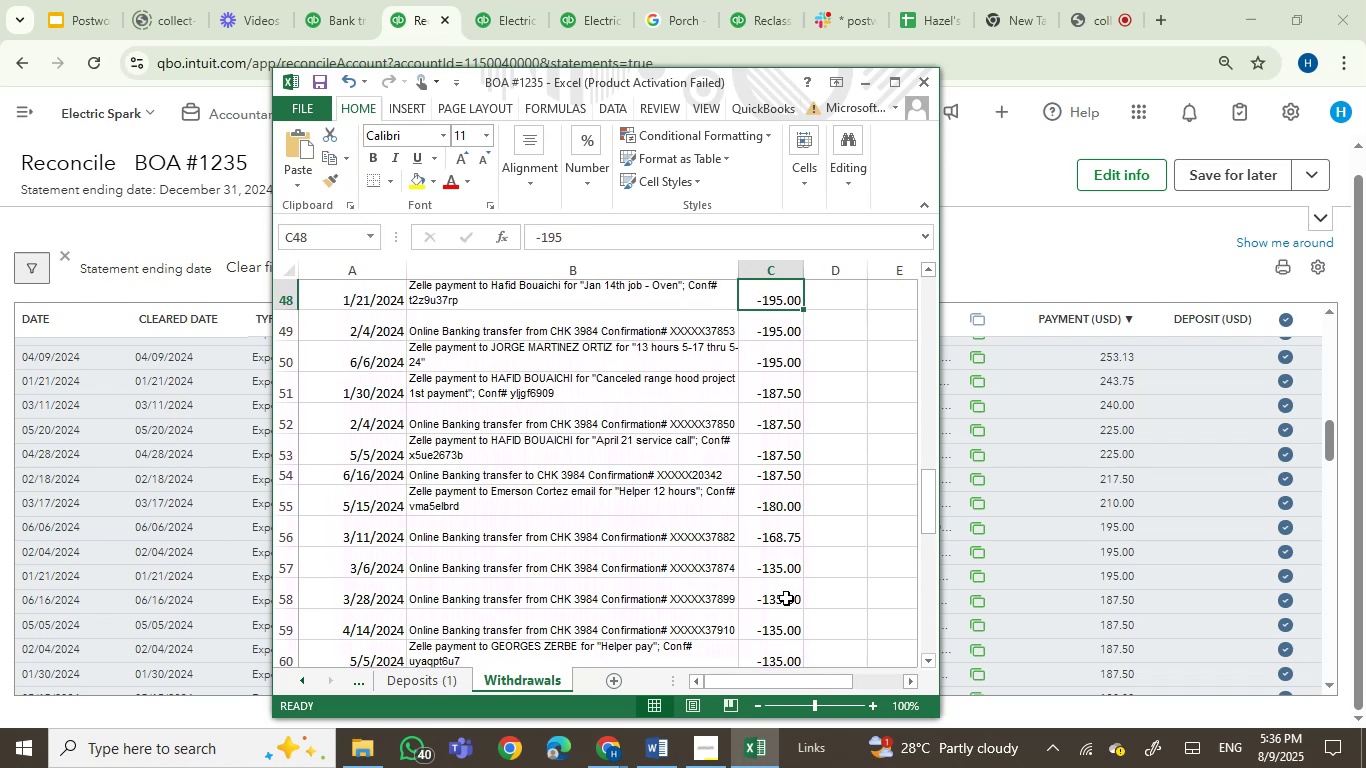 
key(ArrowUp)
 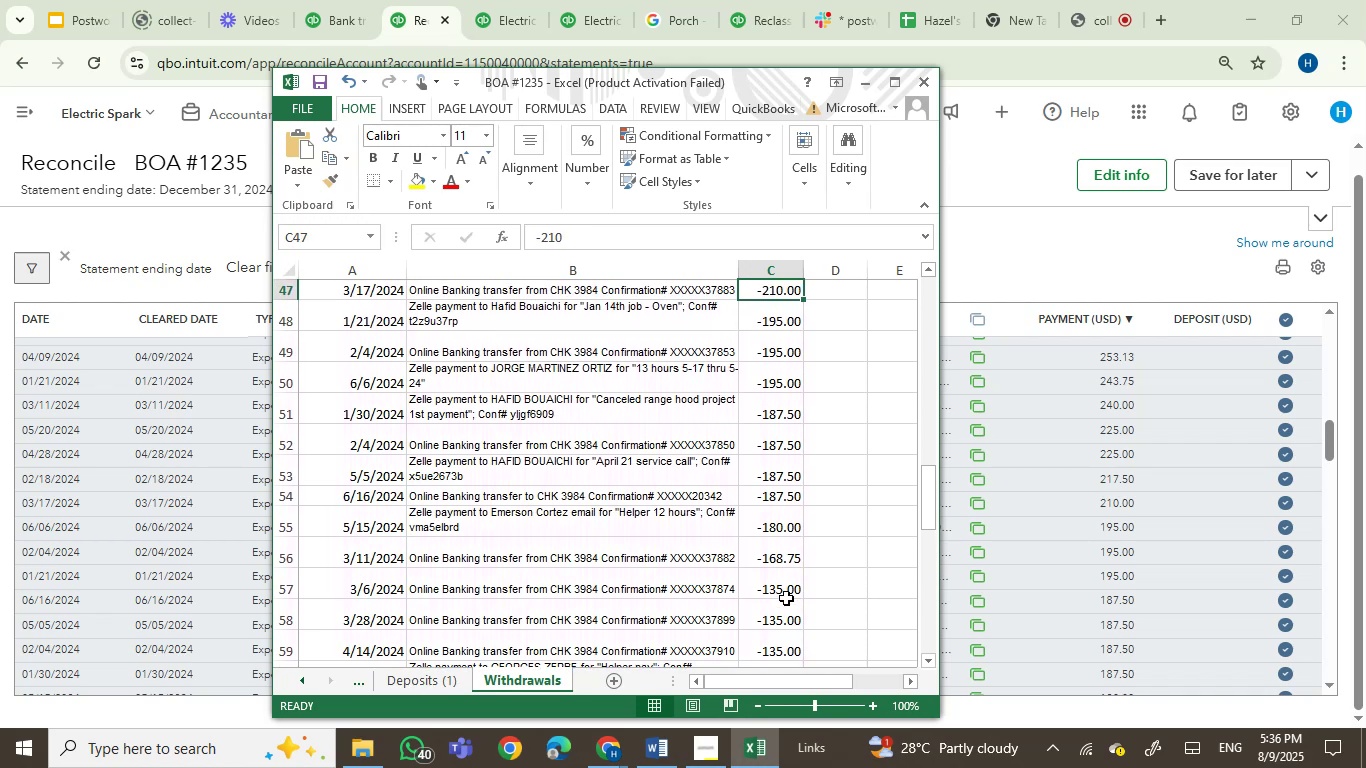 
key(ArrowUp)
 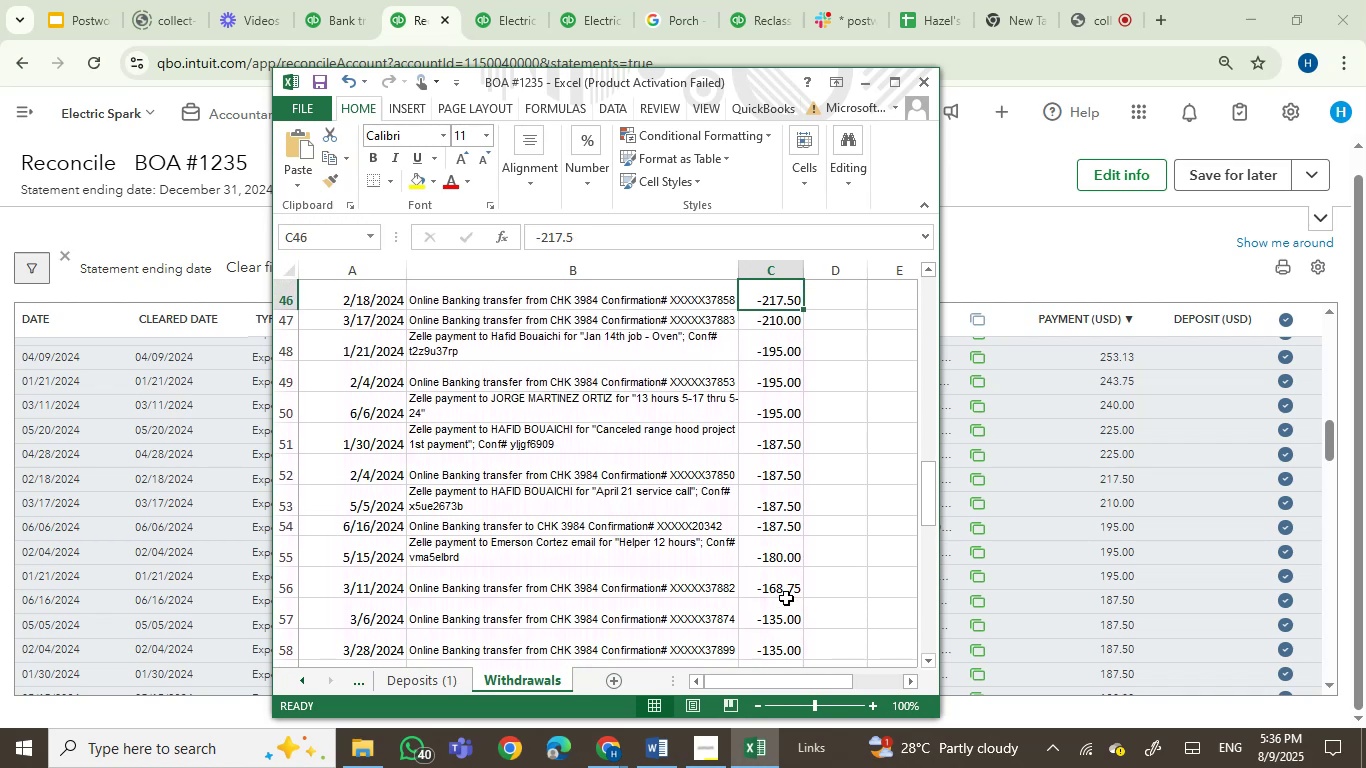 
key(ArrowUp)
 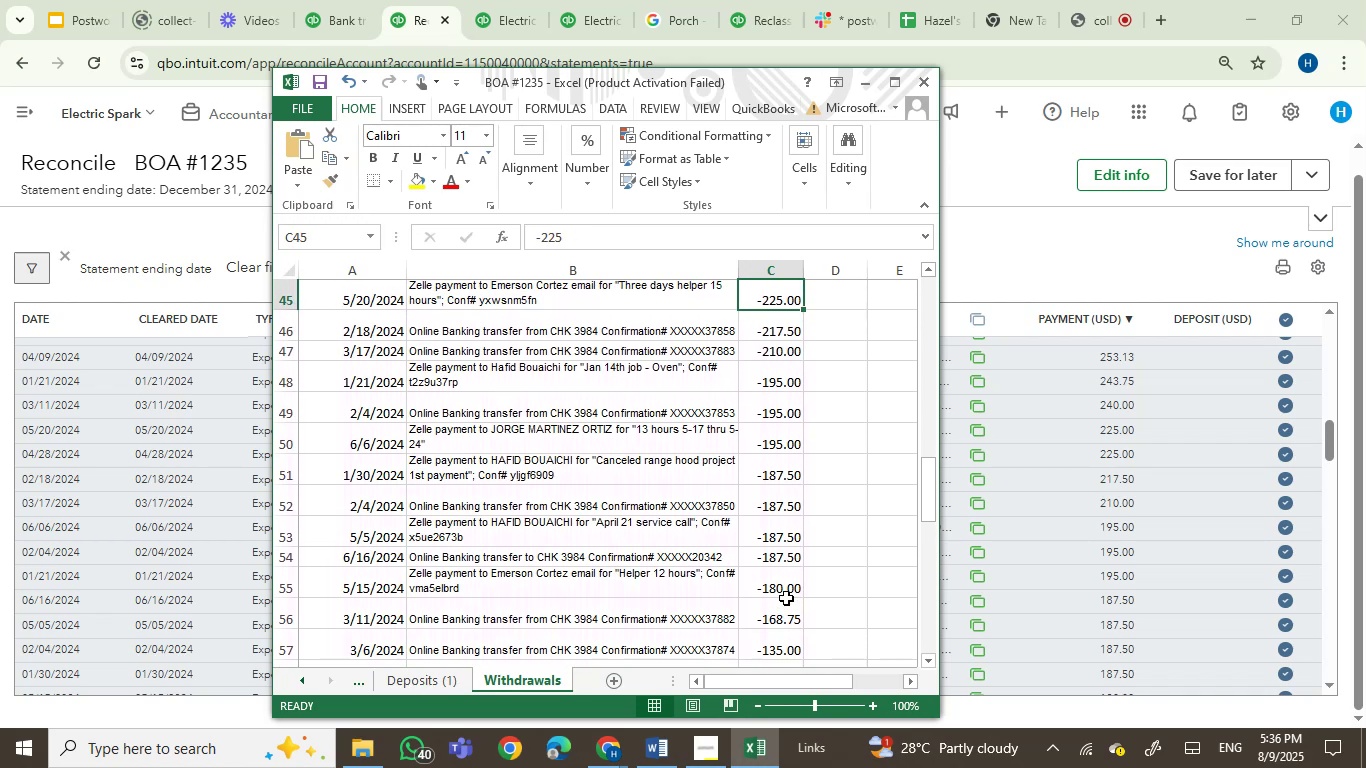 
key(ArrowUp)
 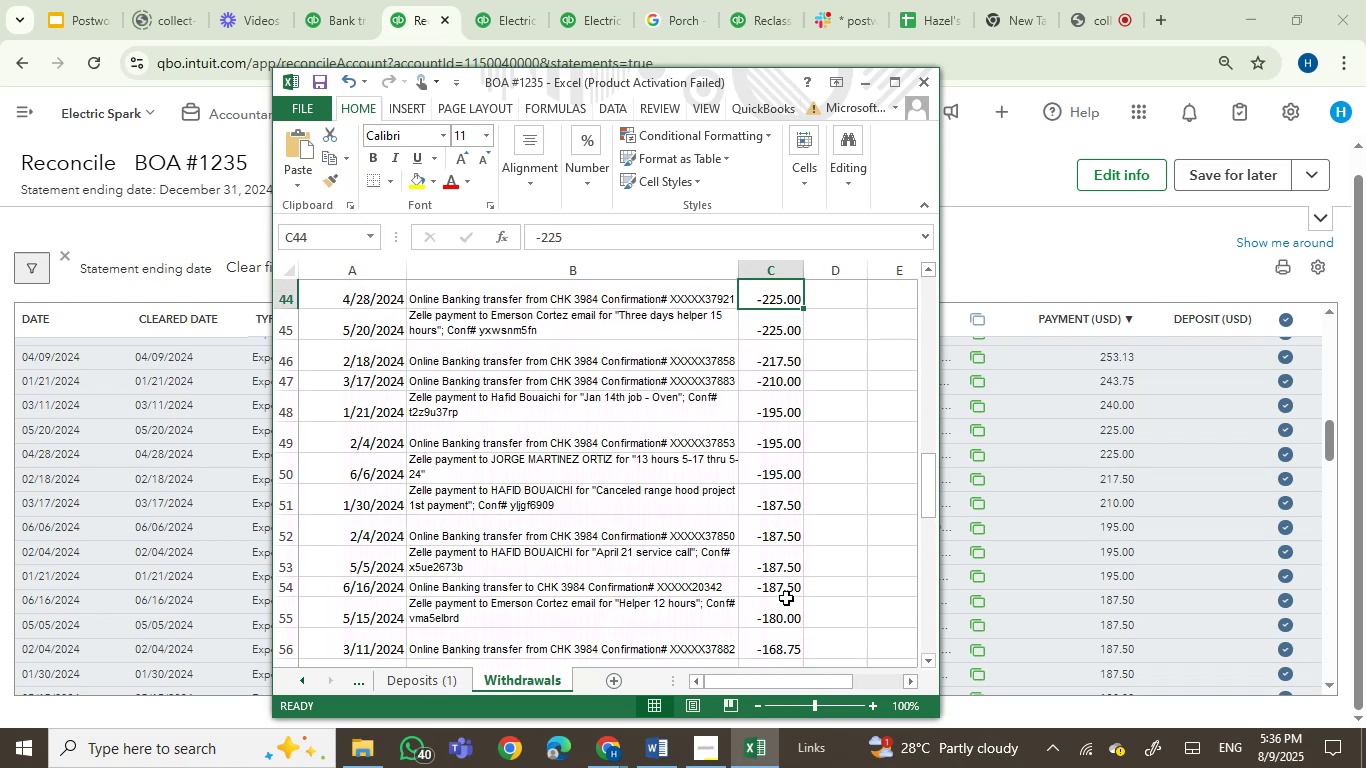 
key(ArrowUp)
 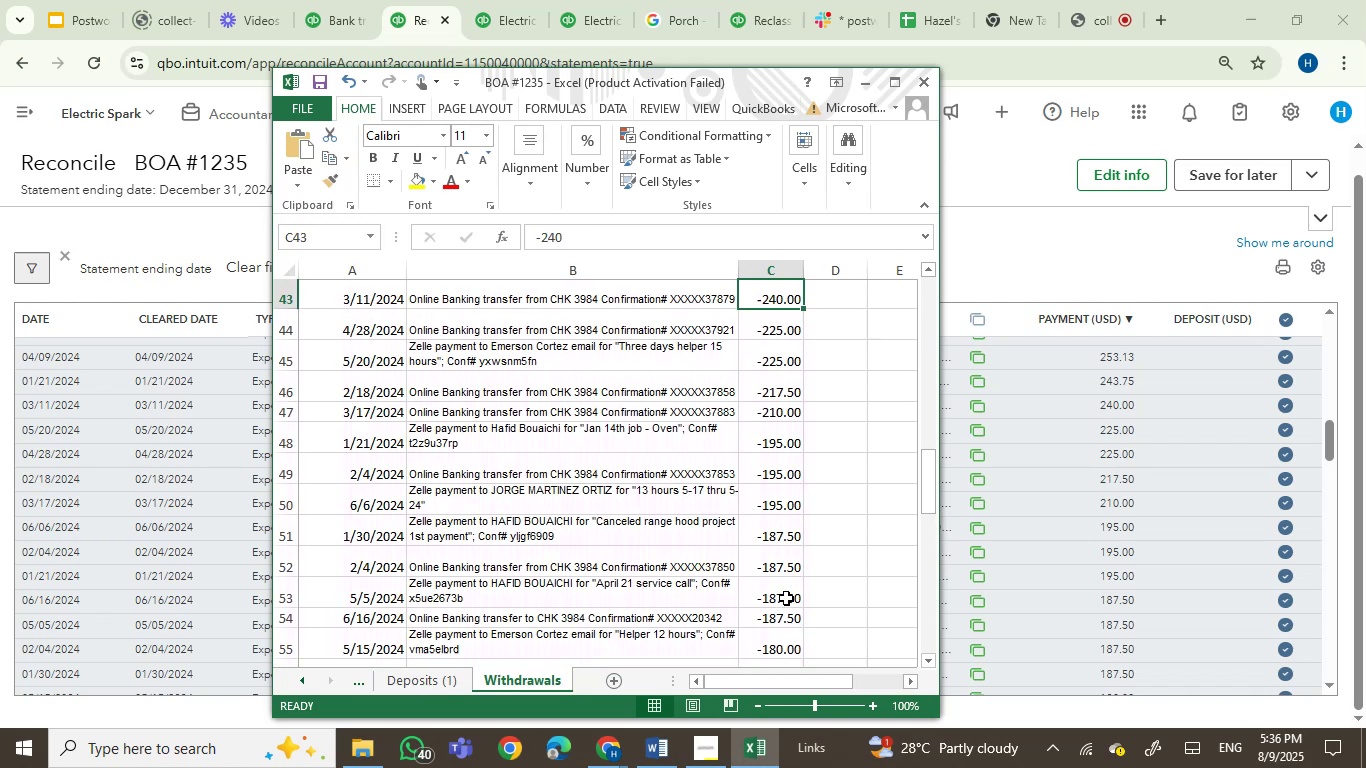 
key(ArrowUp)
 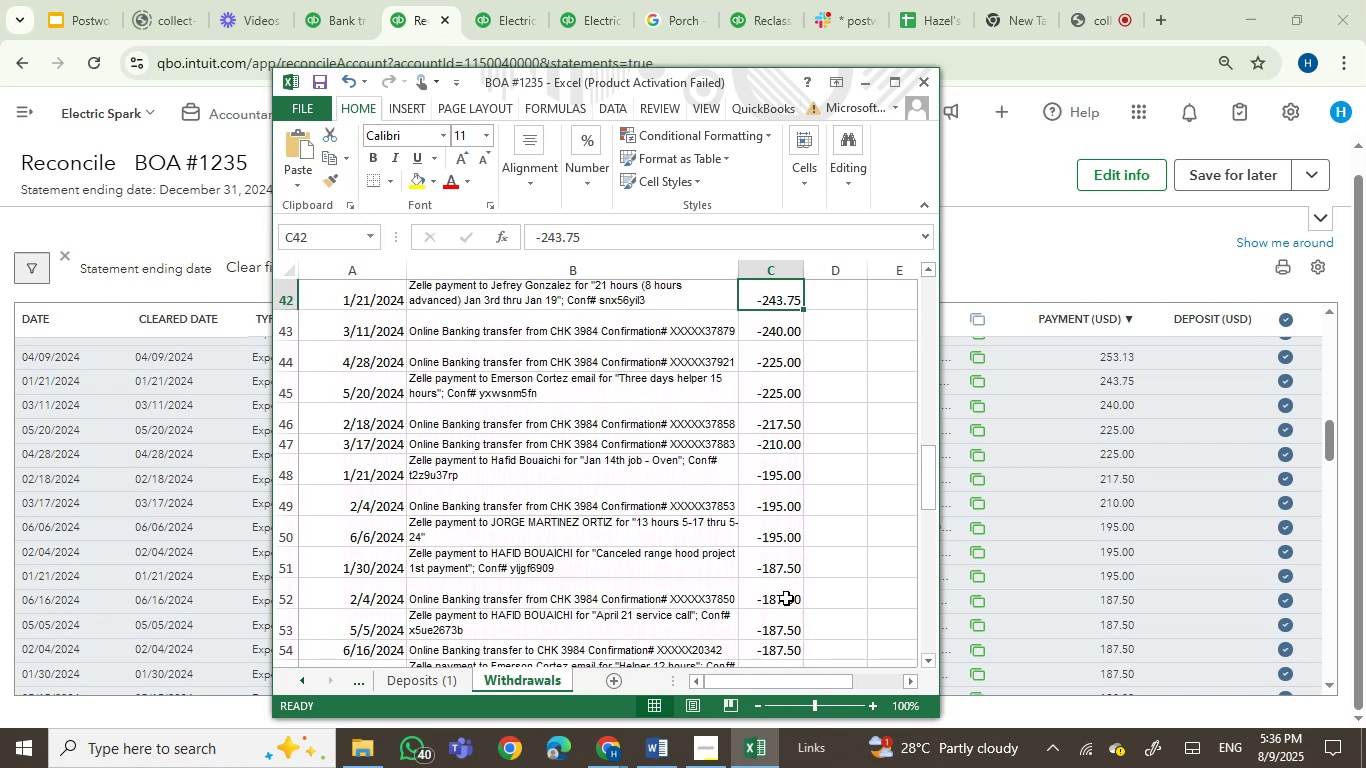 
key(ArrowUp)
 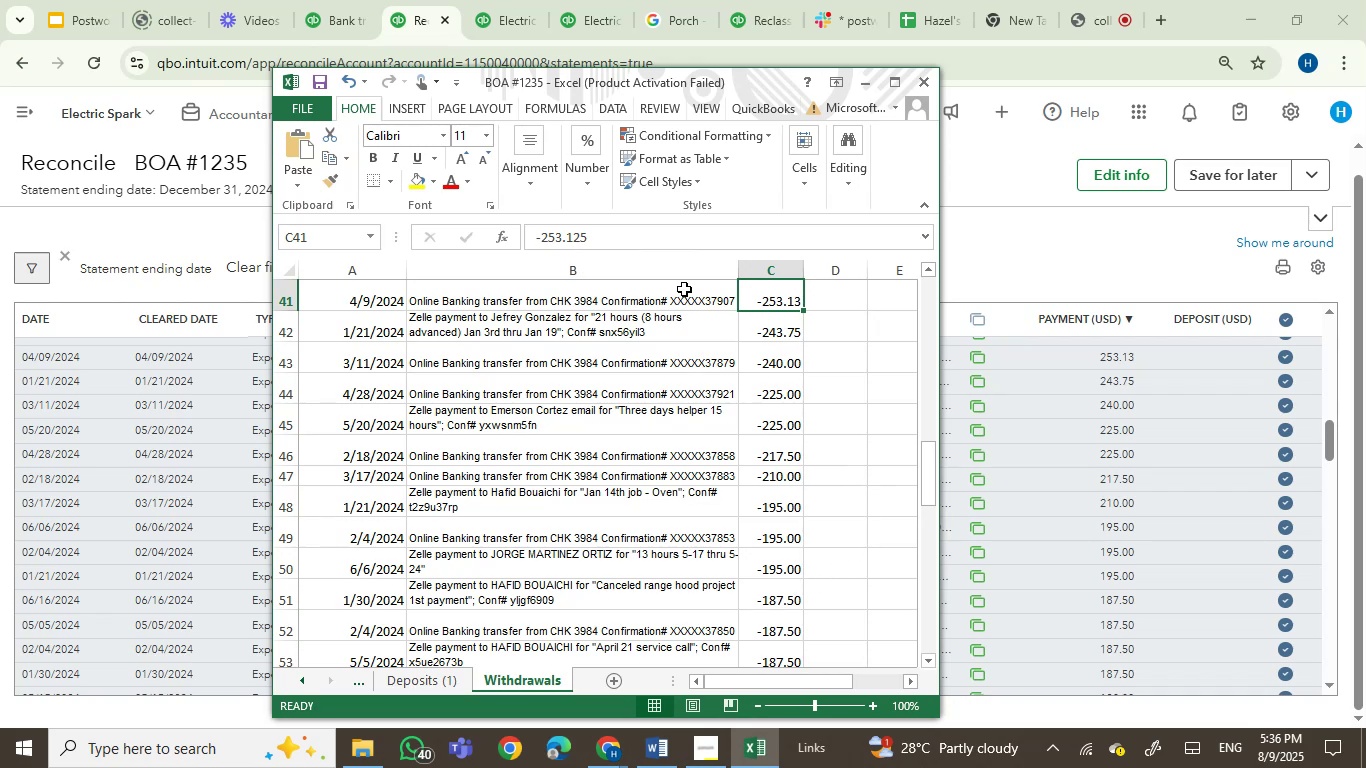 
wait(7.11)
 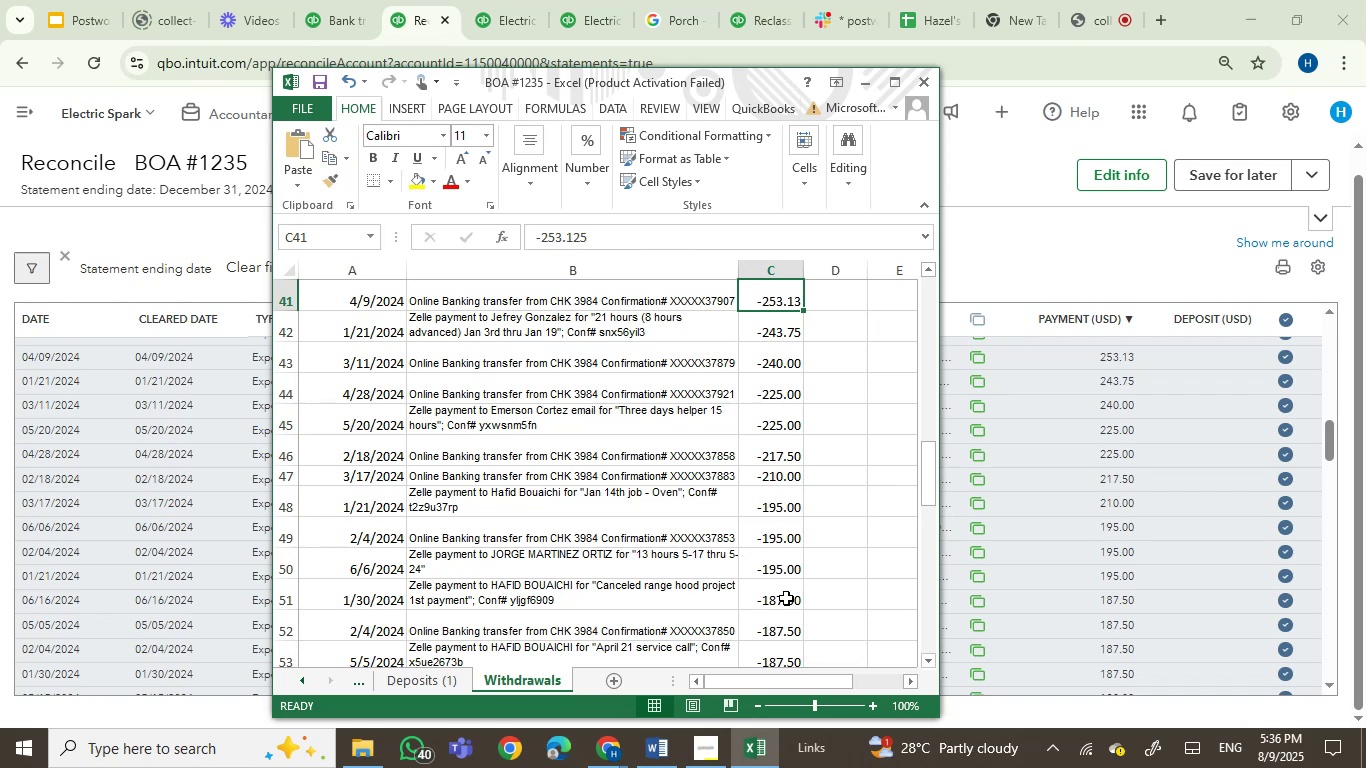 
left_click([608, 240])
 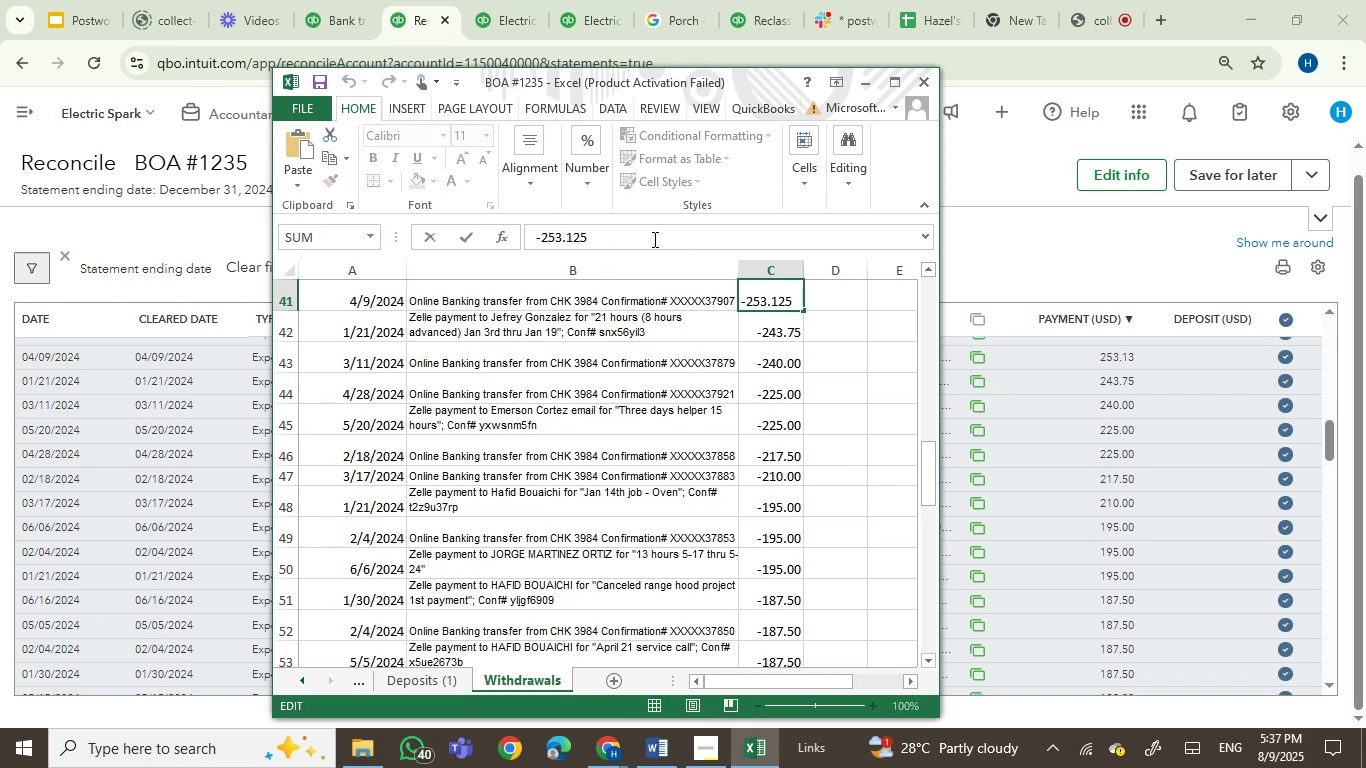 
key(Backspace)
 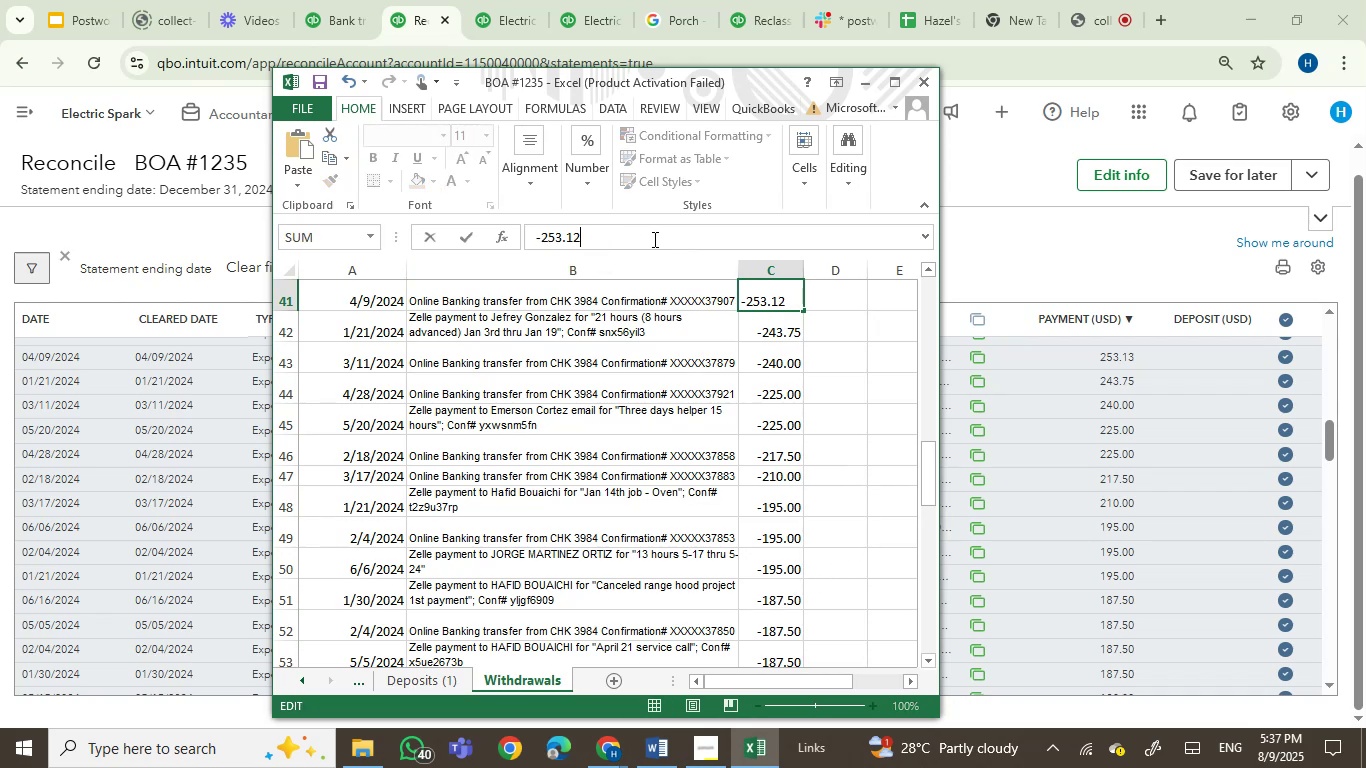 
key(Backspace)
 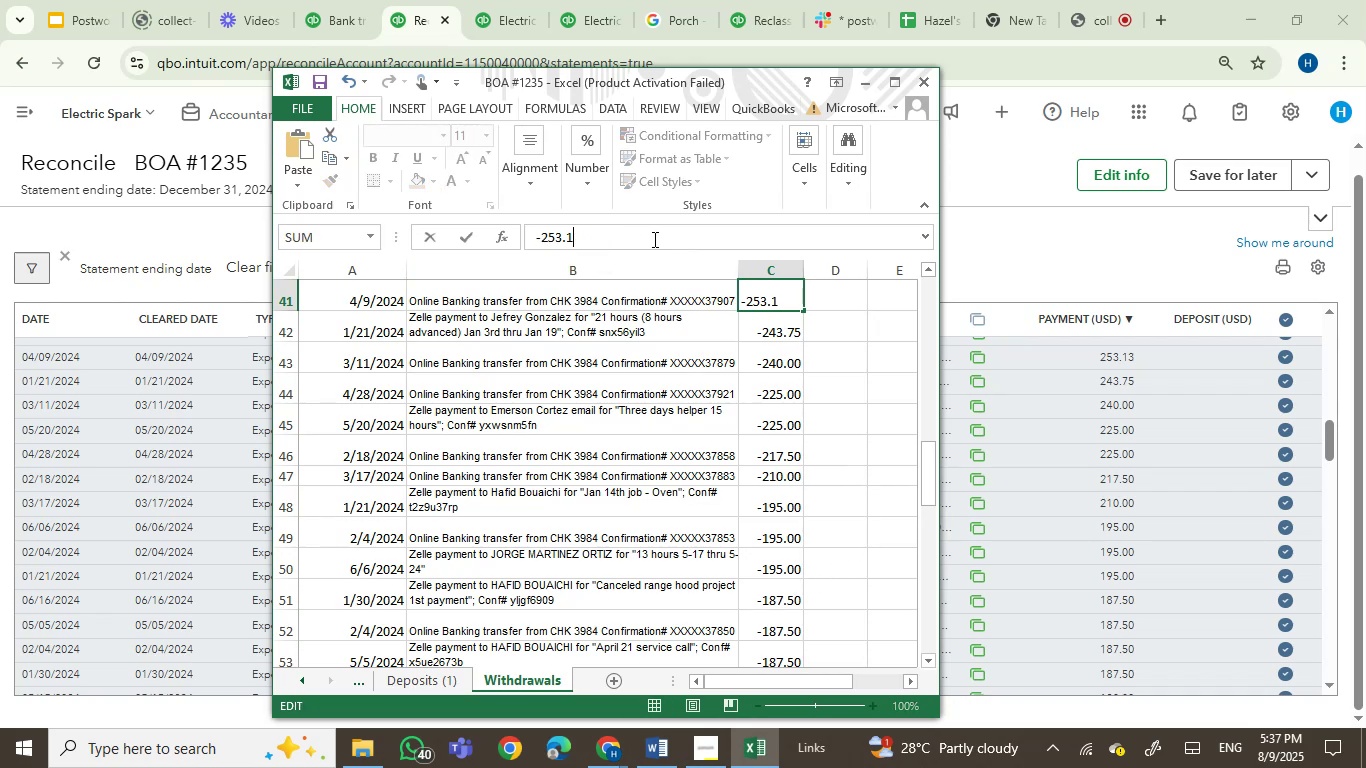 
key(Numpad3)
 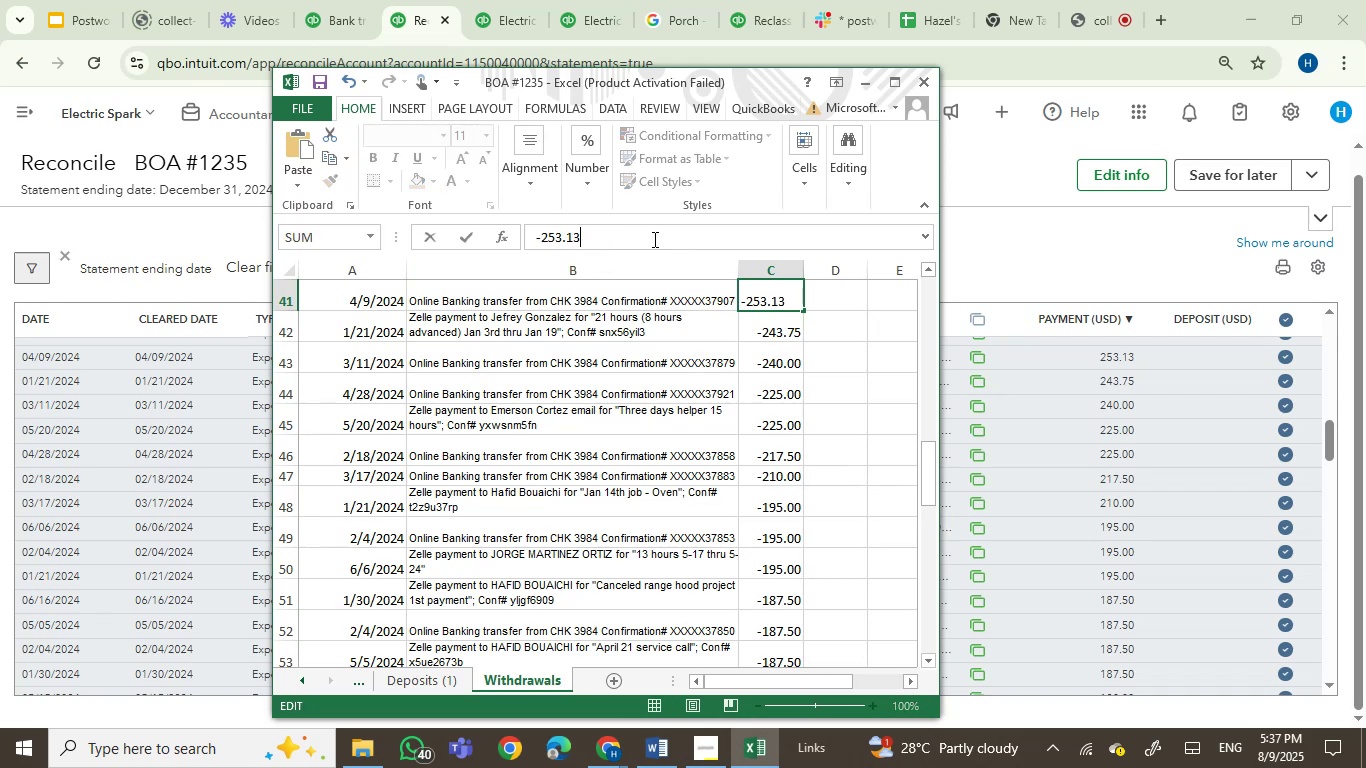 
key(Enter)
 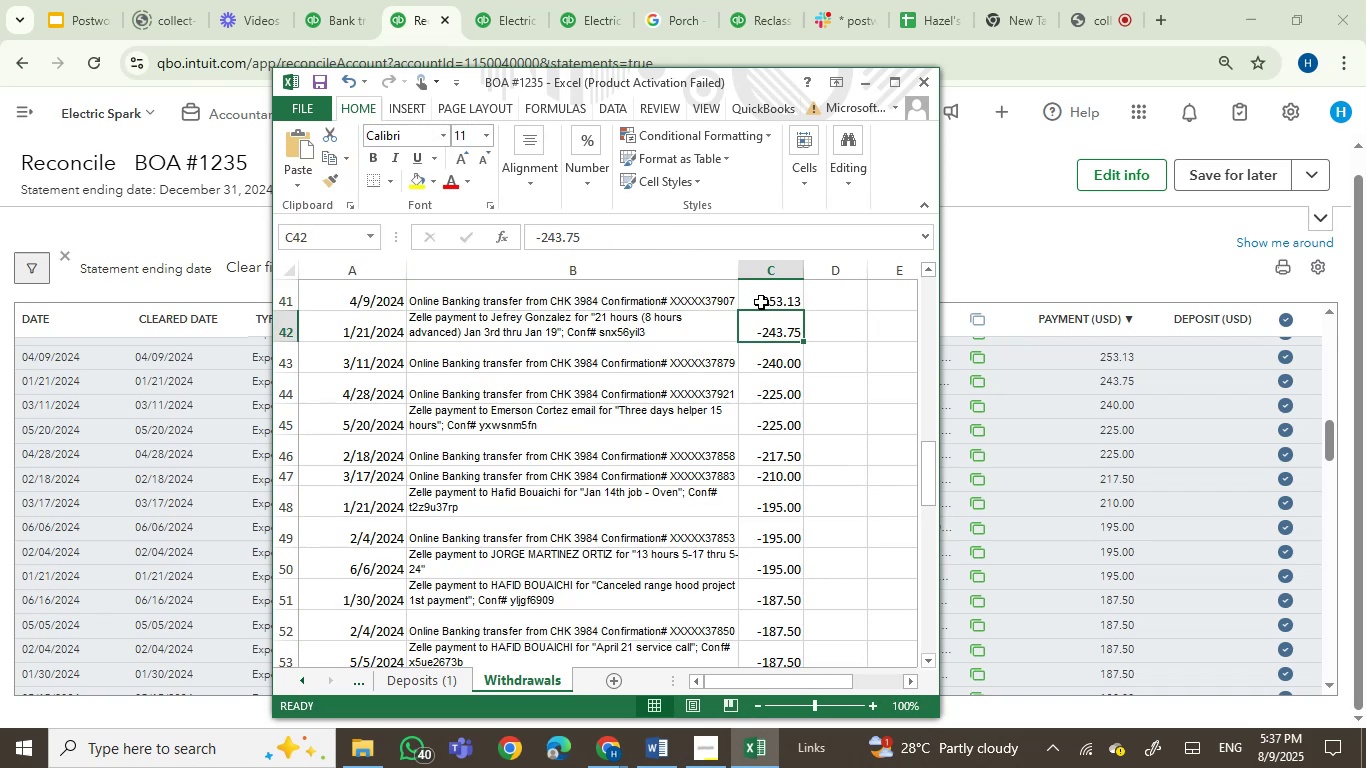 
left_click([764, 302])
 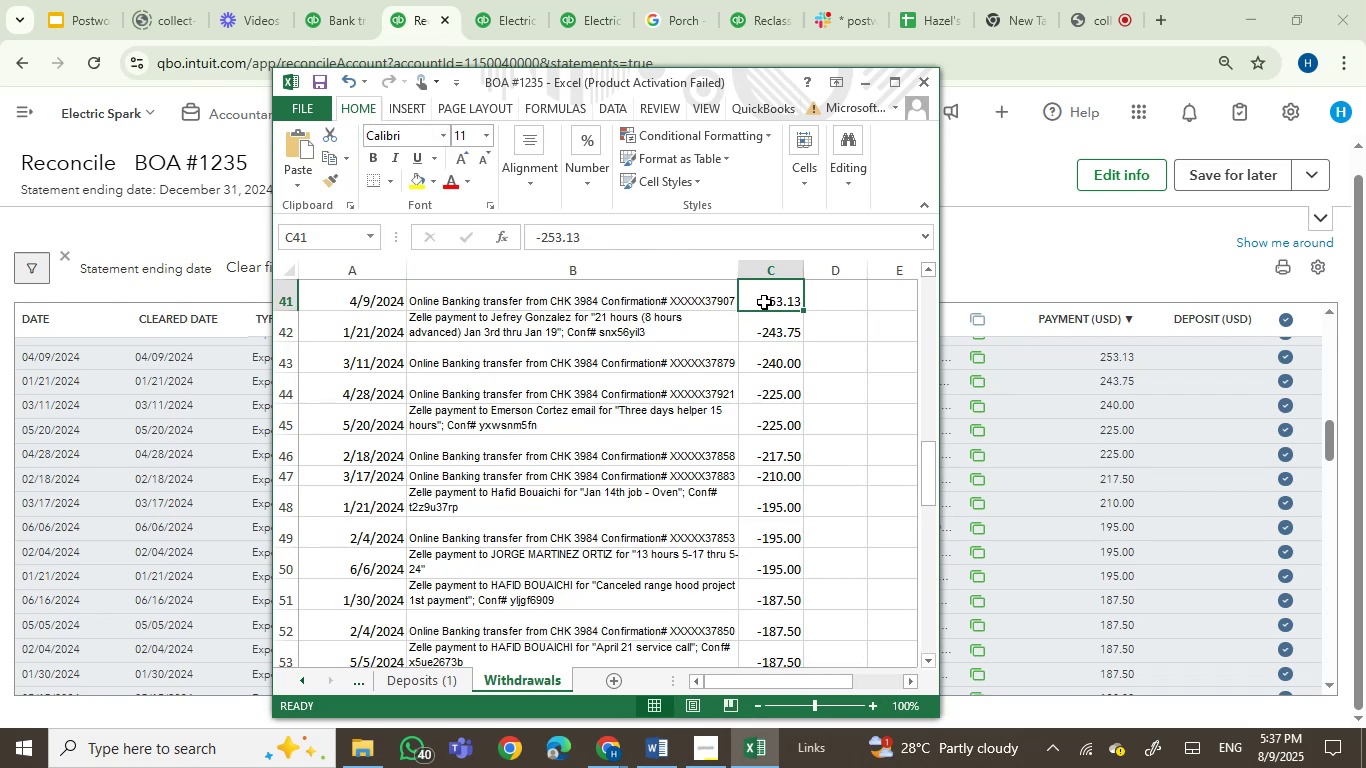 
key(ArrowUp)
 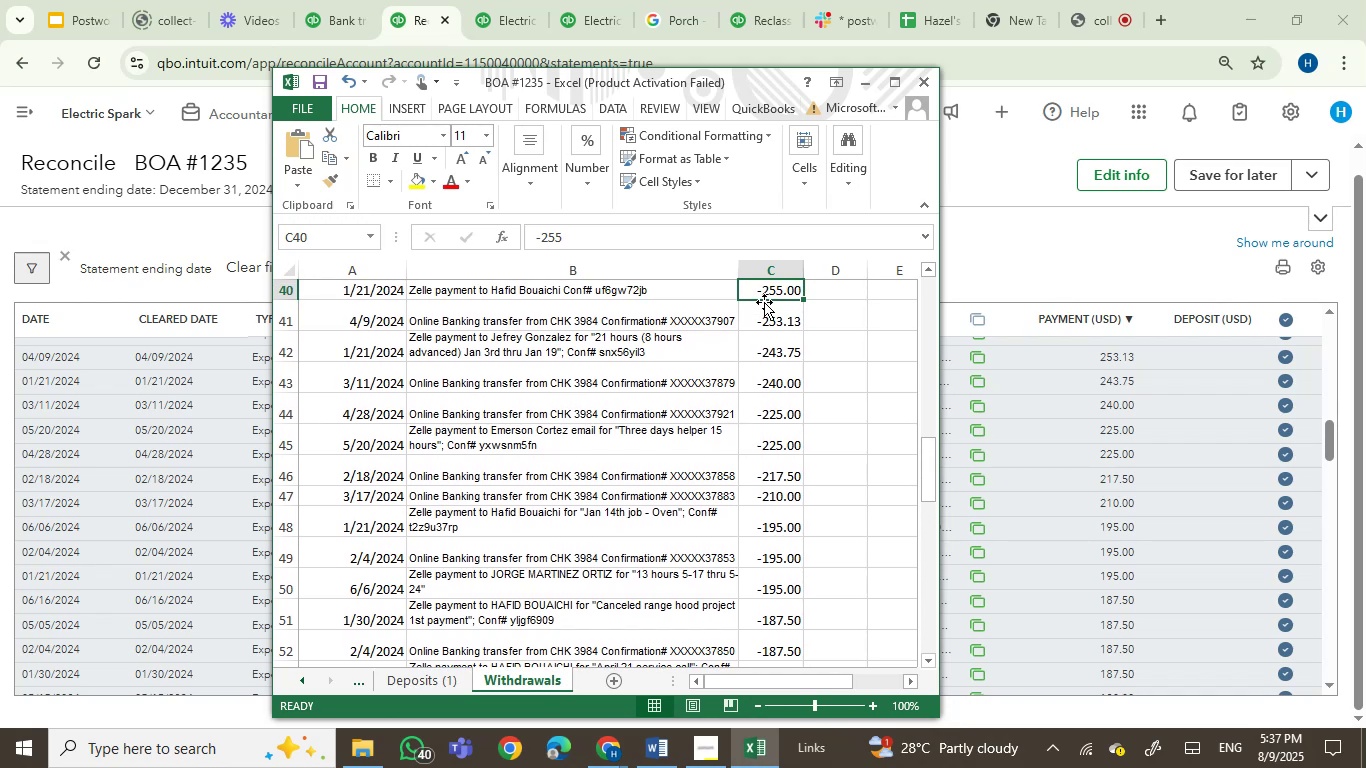 
key(ArrowUp)
 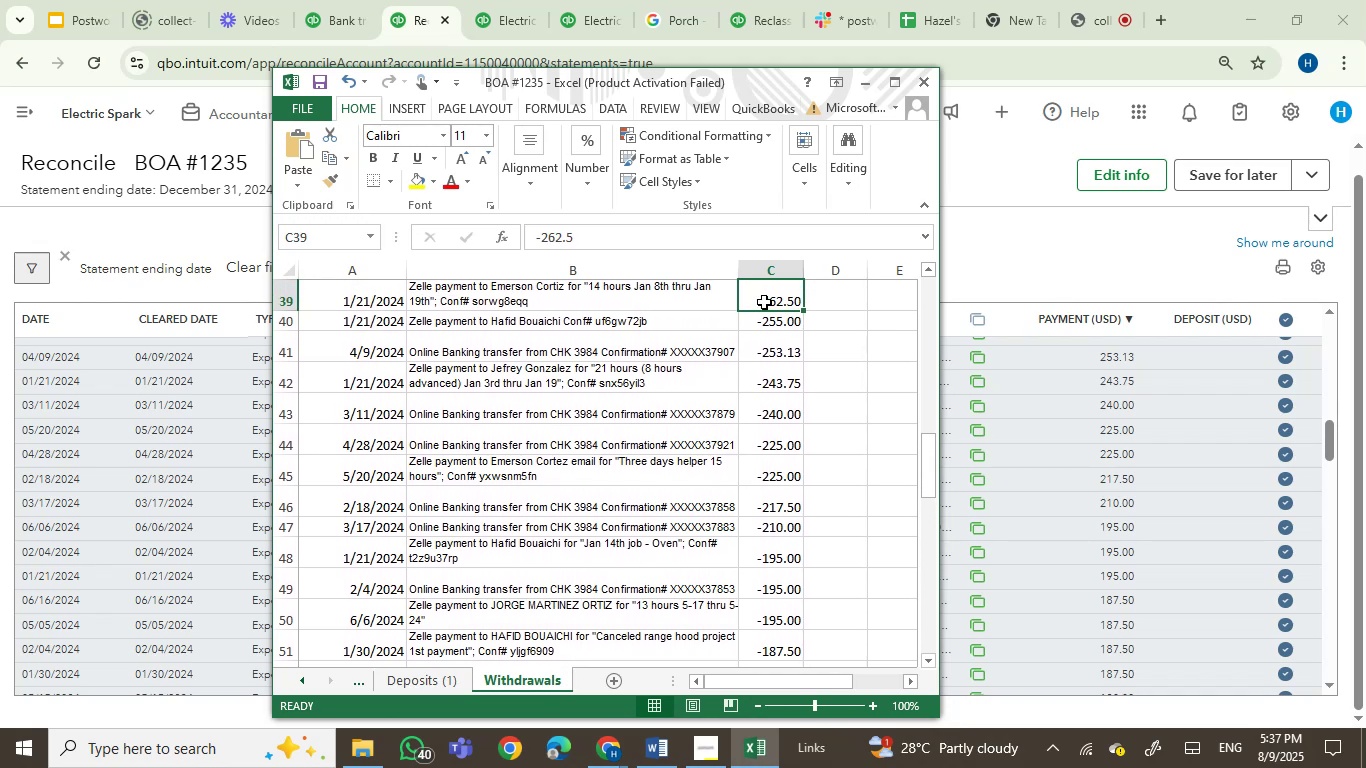 
key(ArrowUp)
 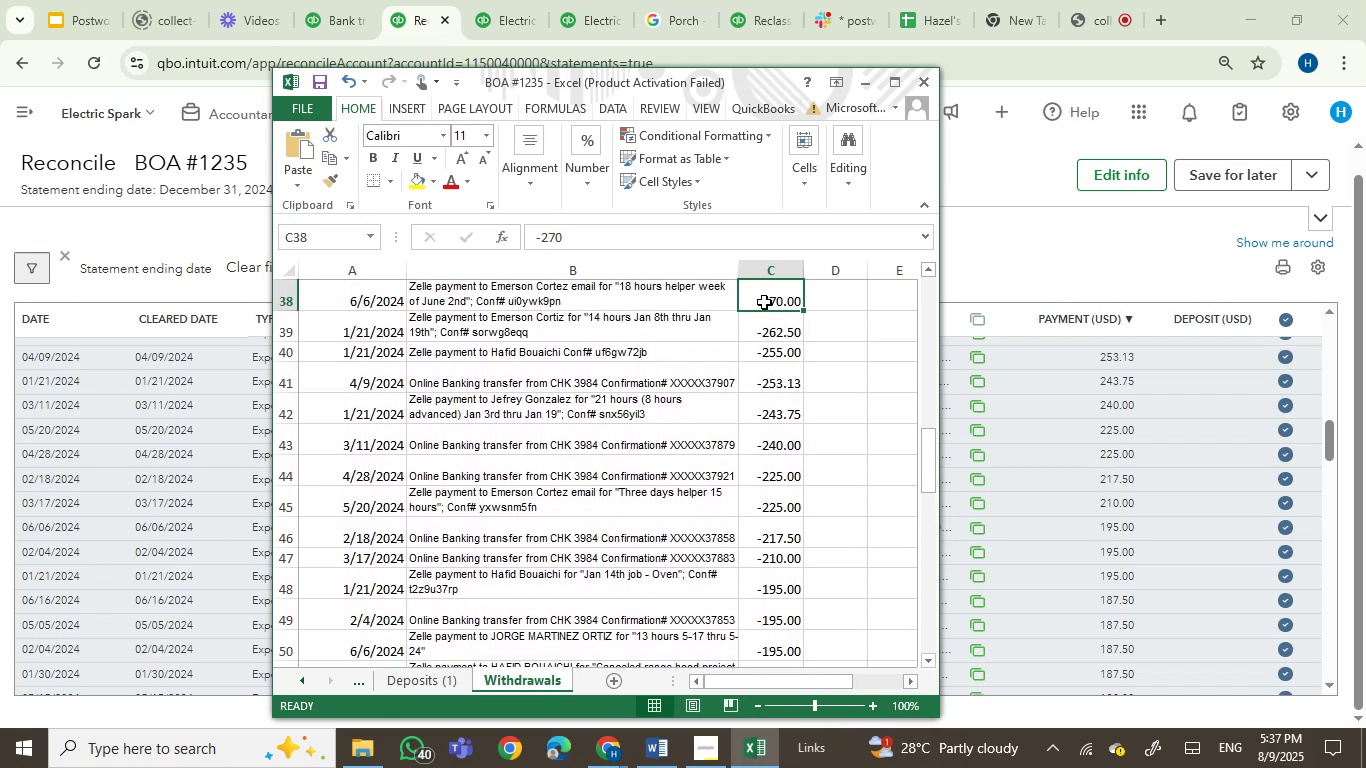 
key(ArrowUp)
 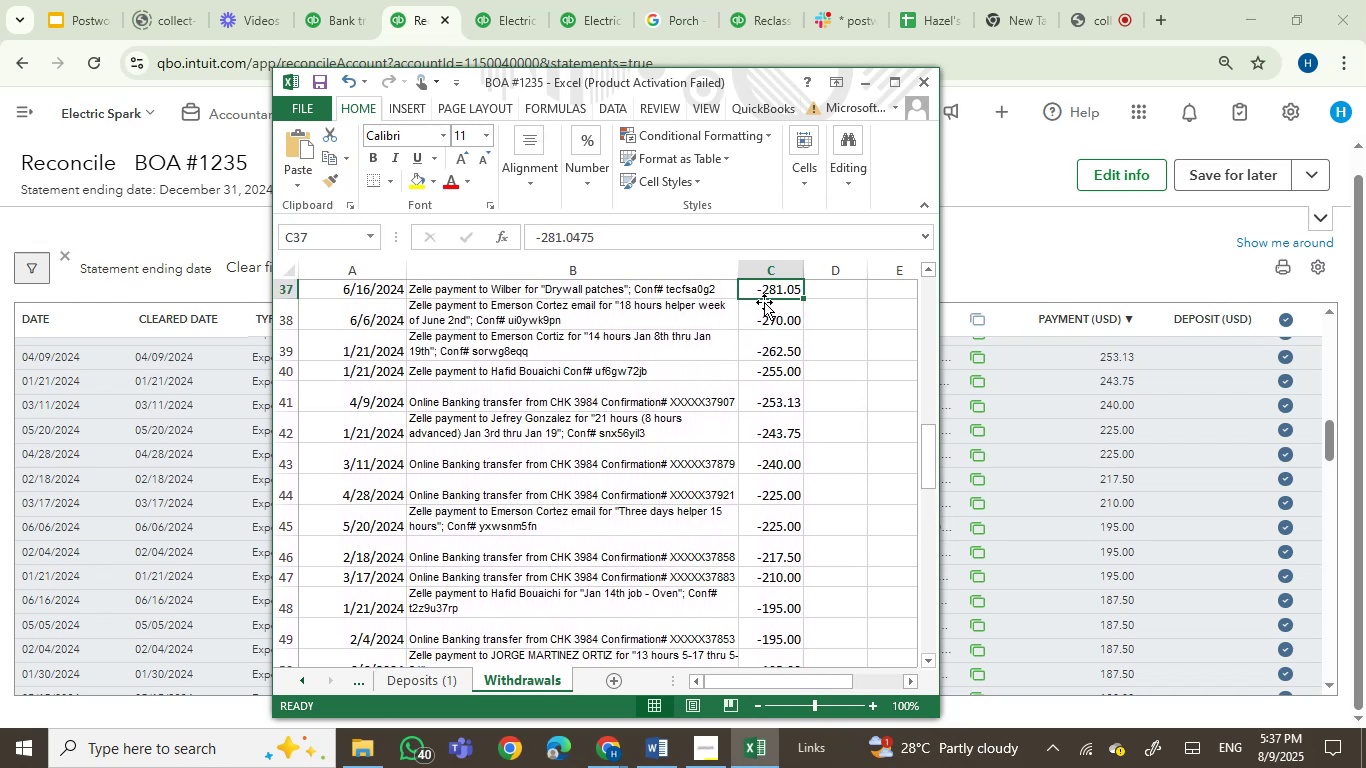 
key(ArrowUp)
 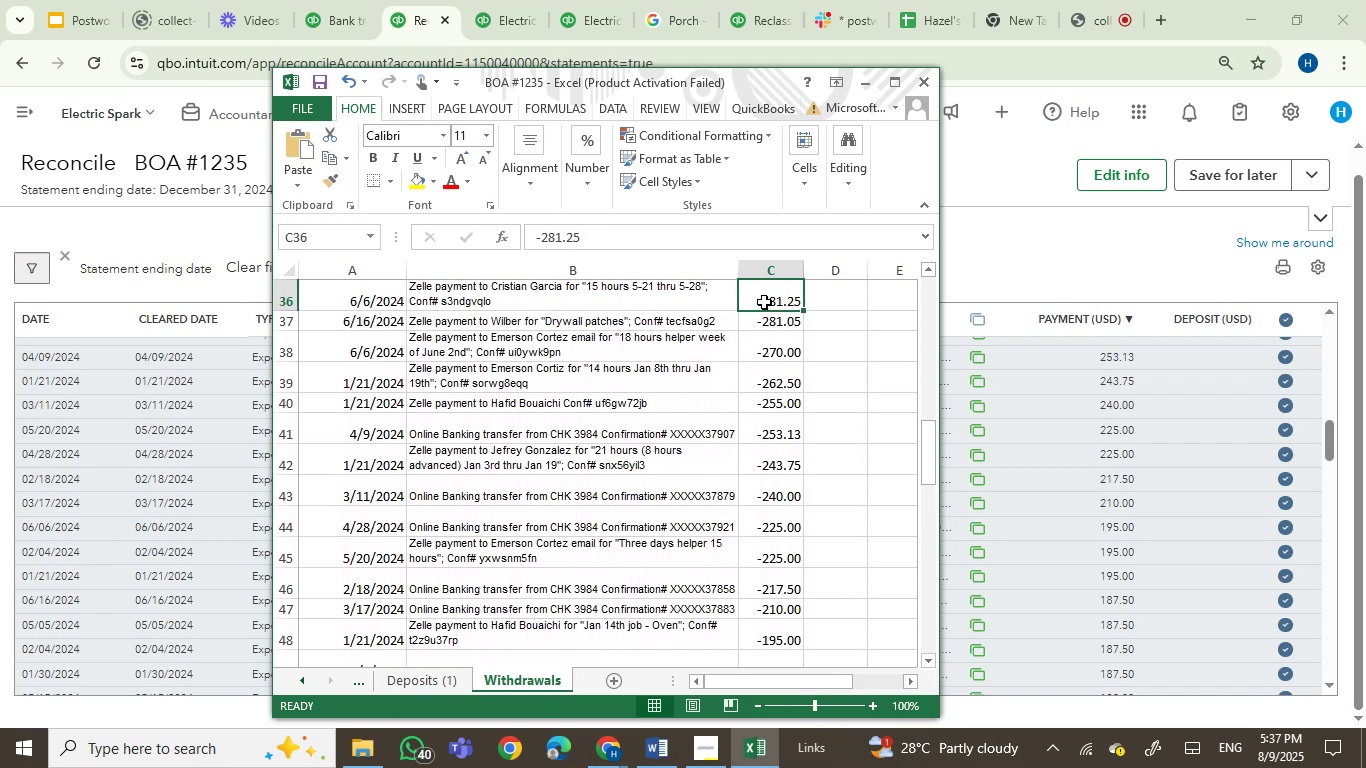 
key(ArrowDown)
 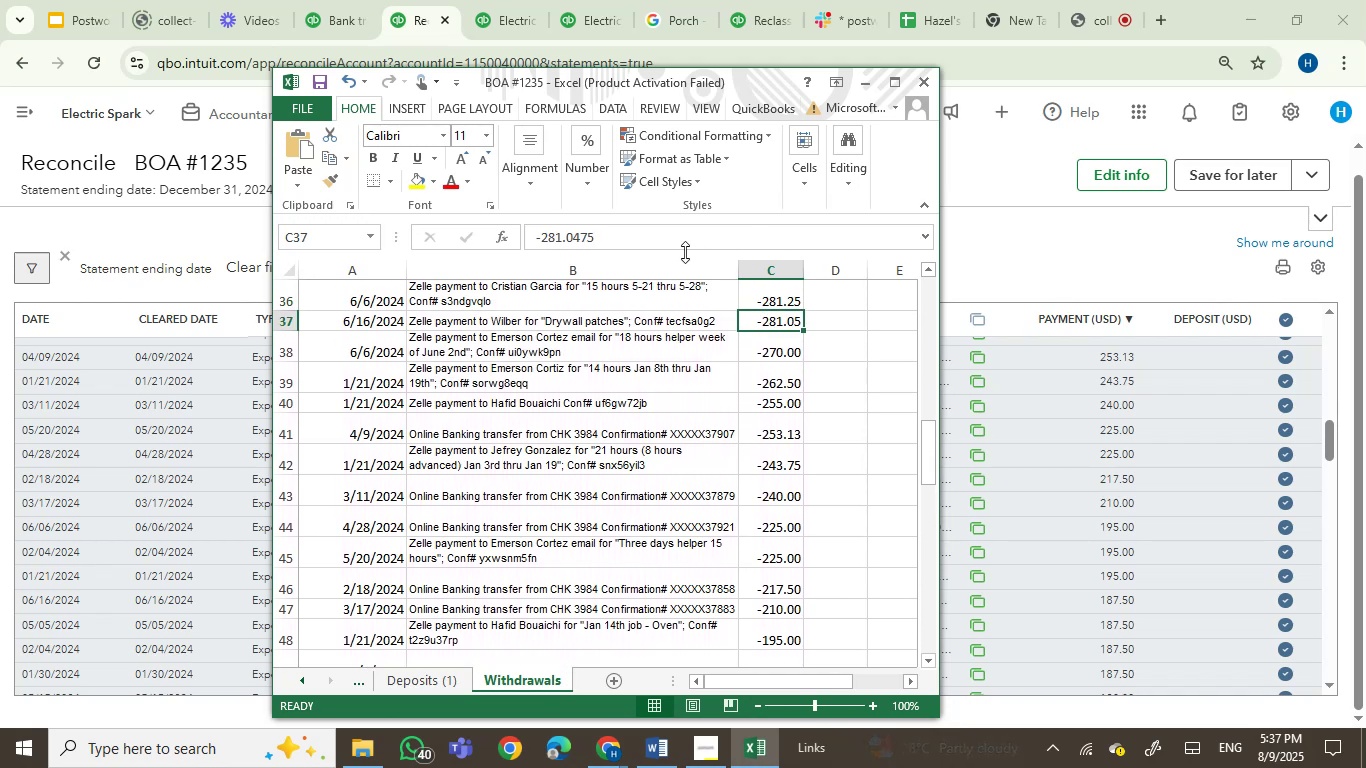 
left_click([617, 240])
 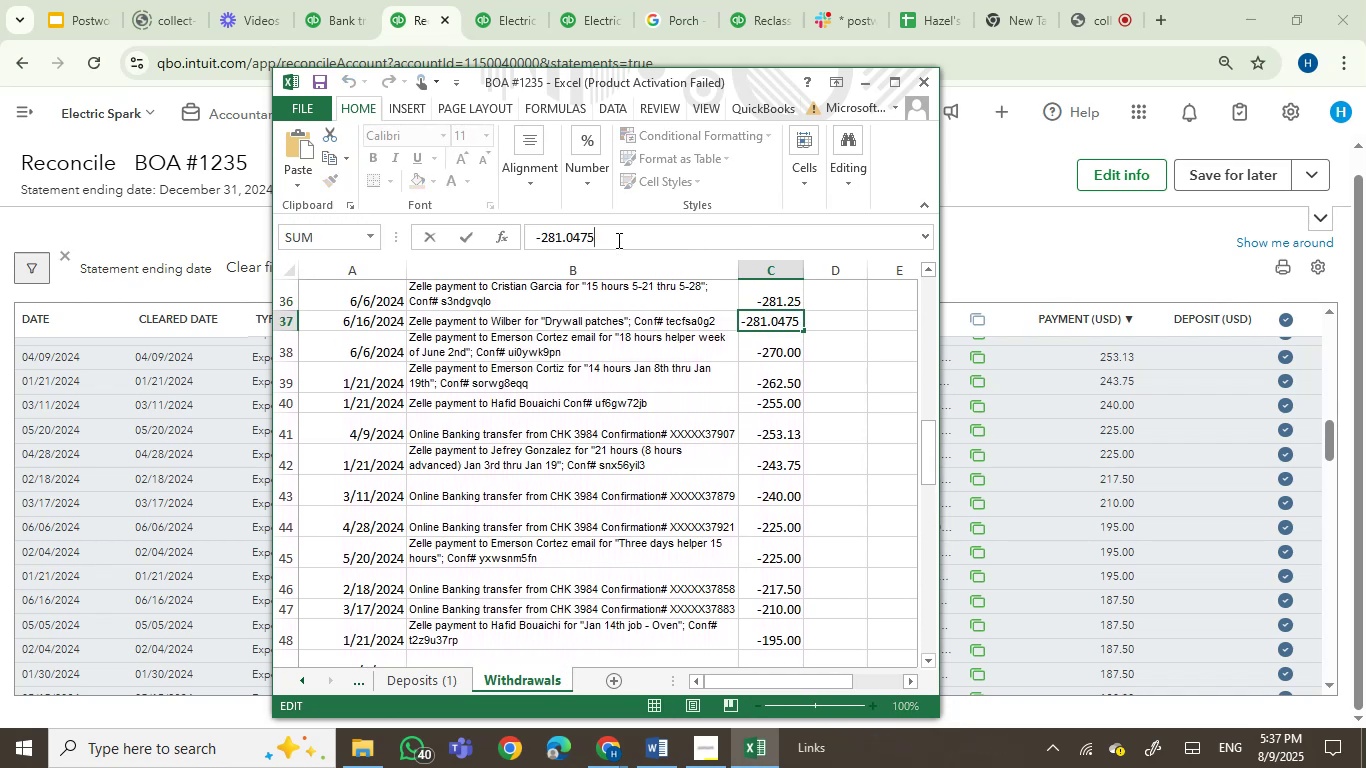 
key(Backspace)
 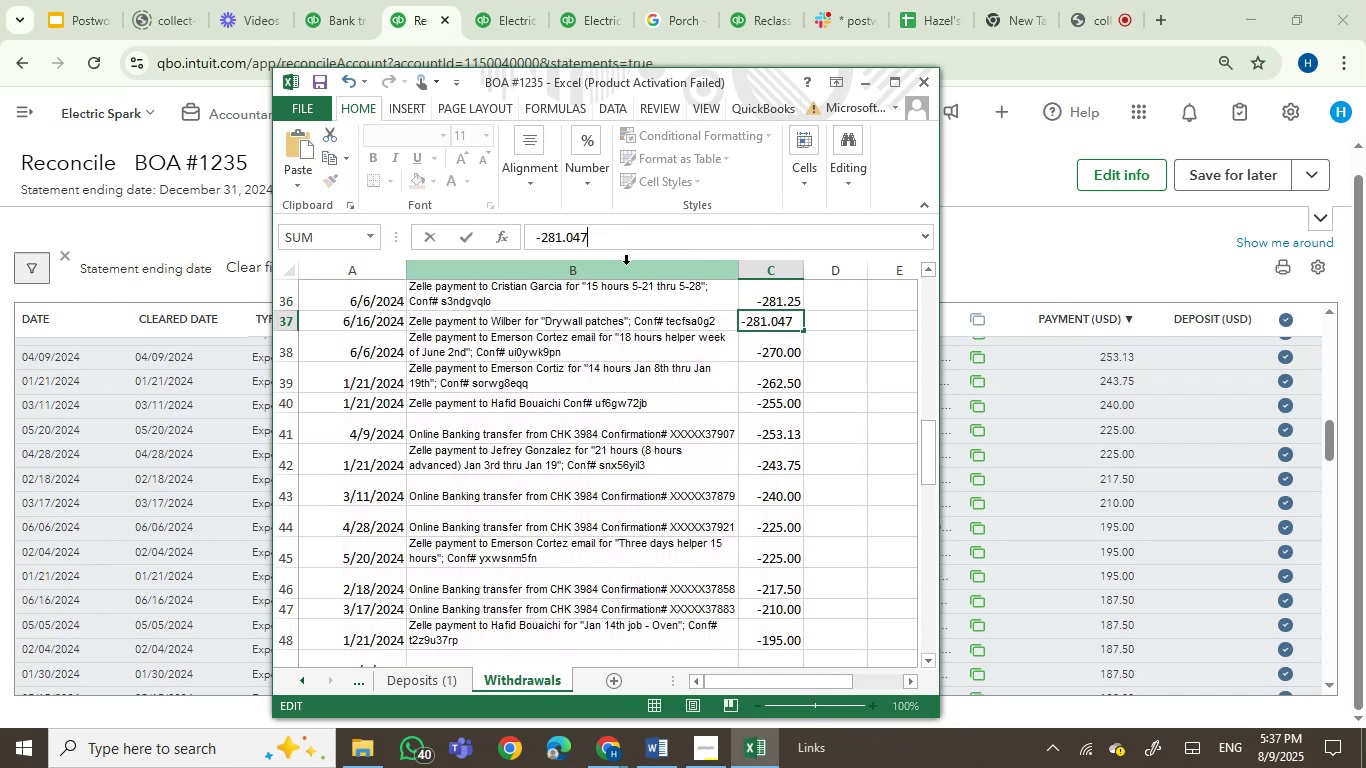 
key(Backspace)
 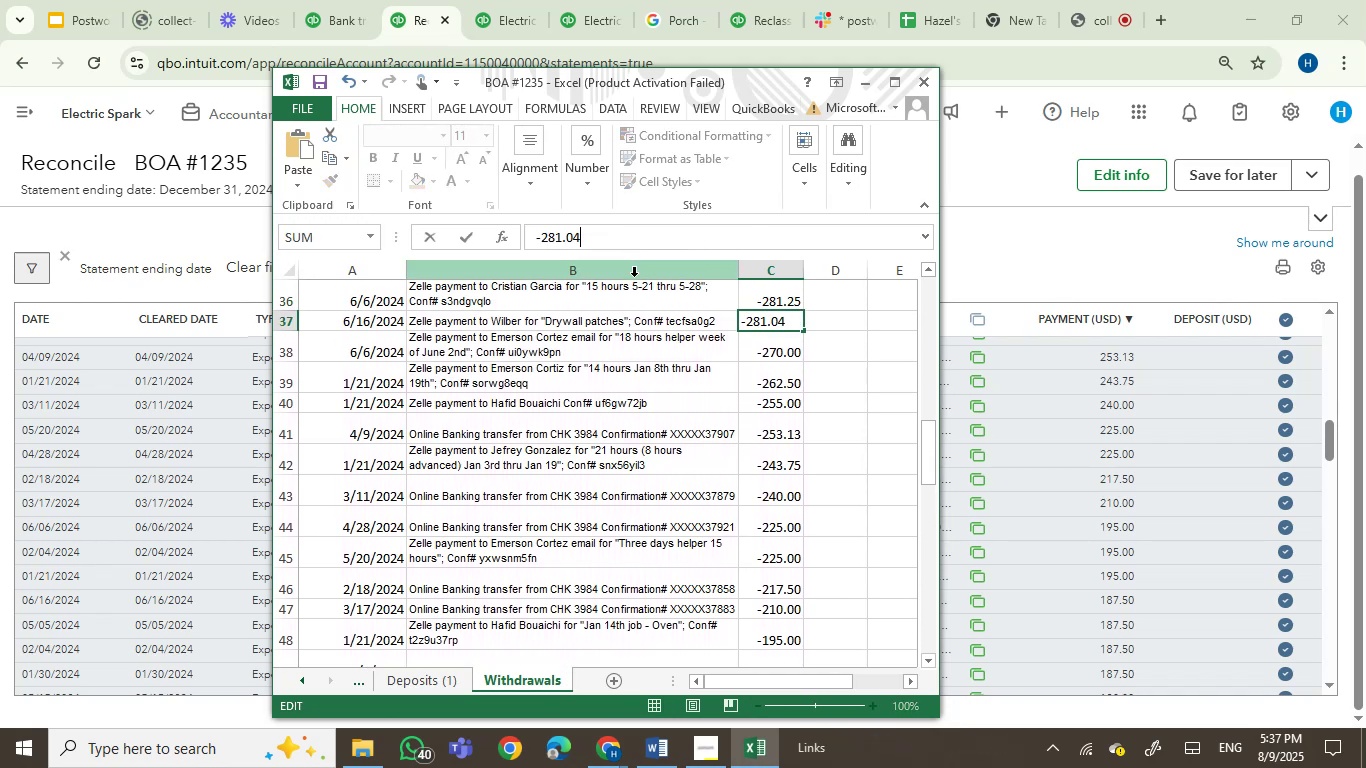 
key(Enter)
 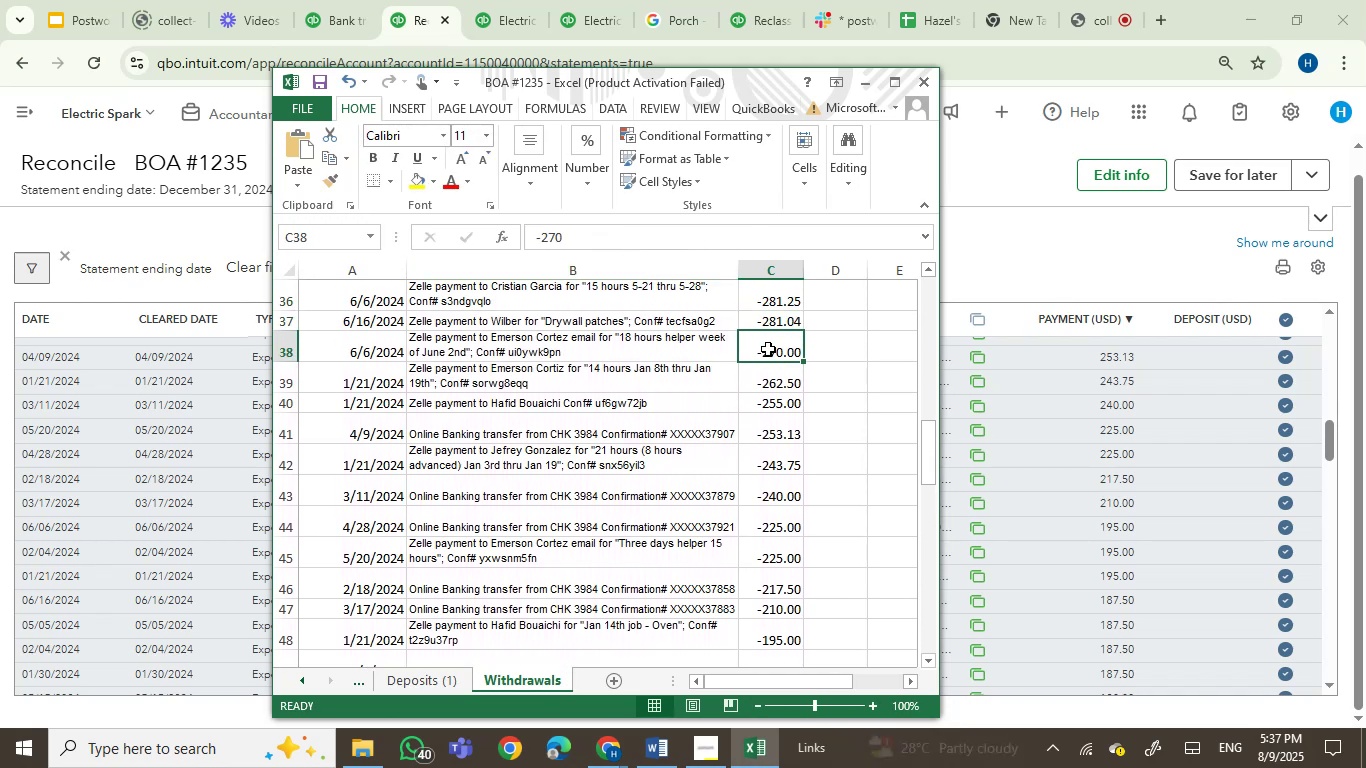 
left_click([776, 322])
 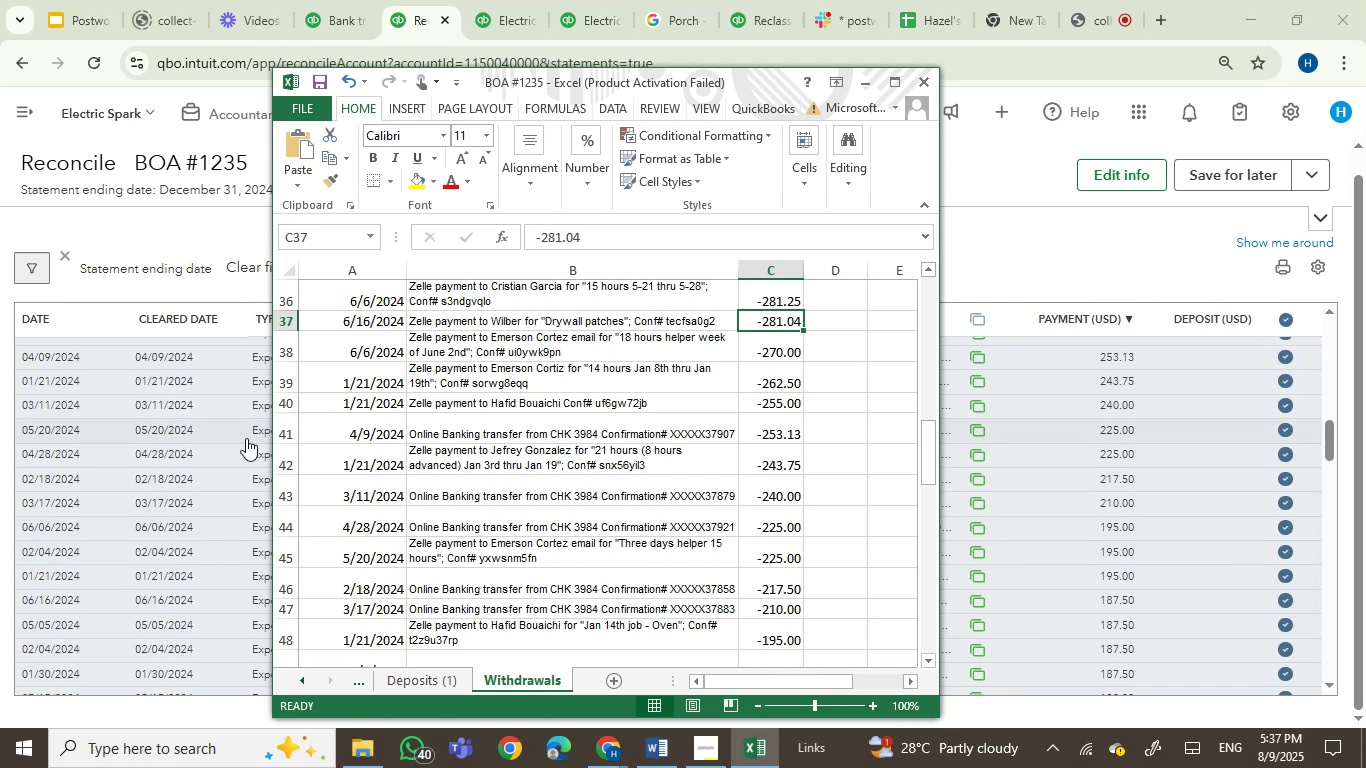 
wait(13.18)
 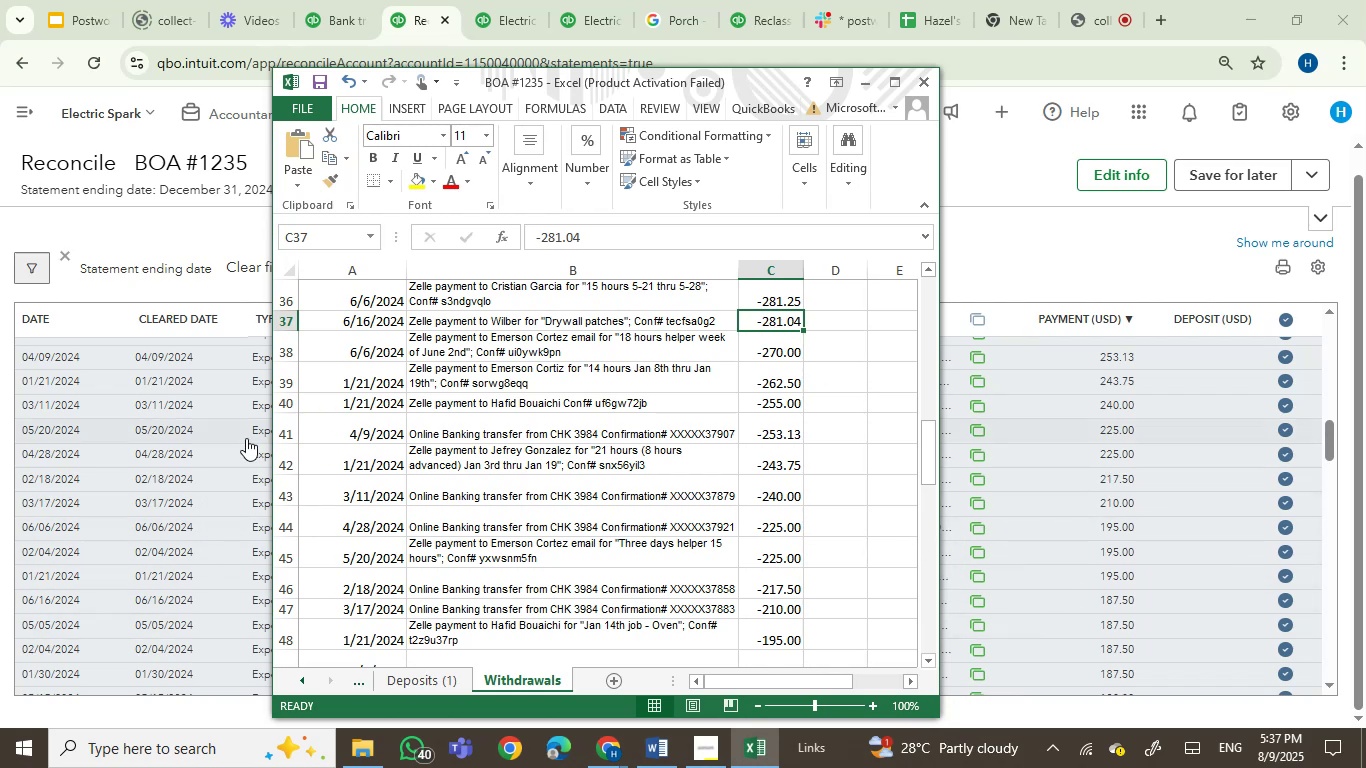 
left_click([1000, 253])
 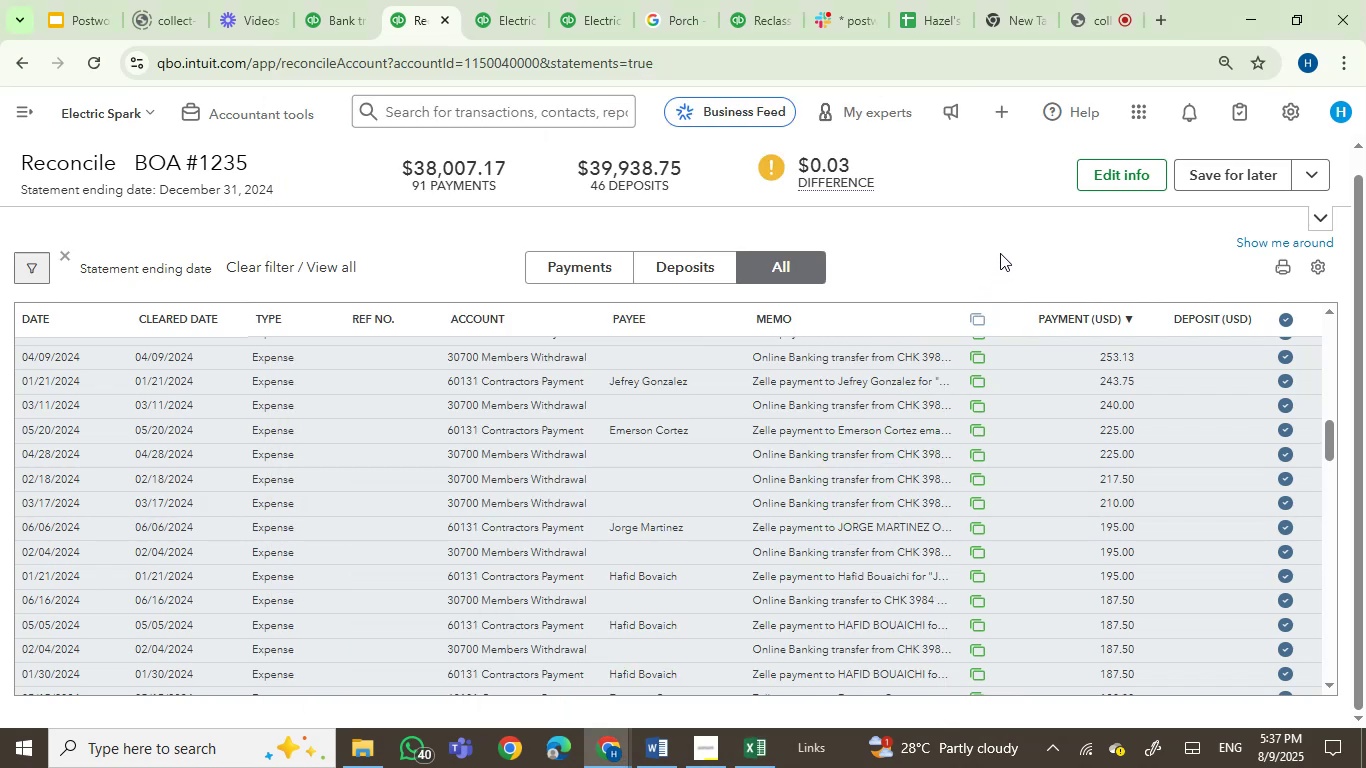 
key(Control+F)
 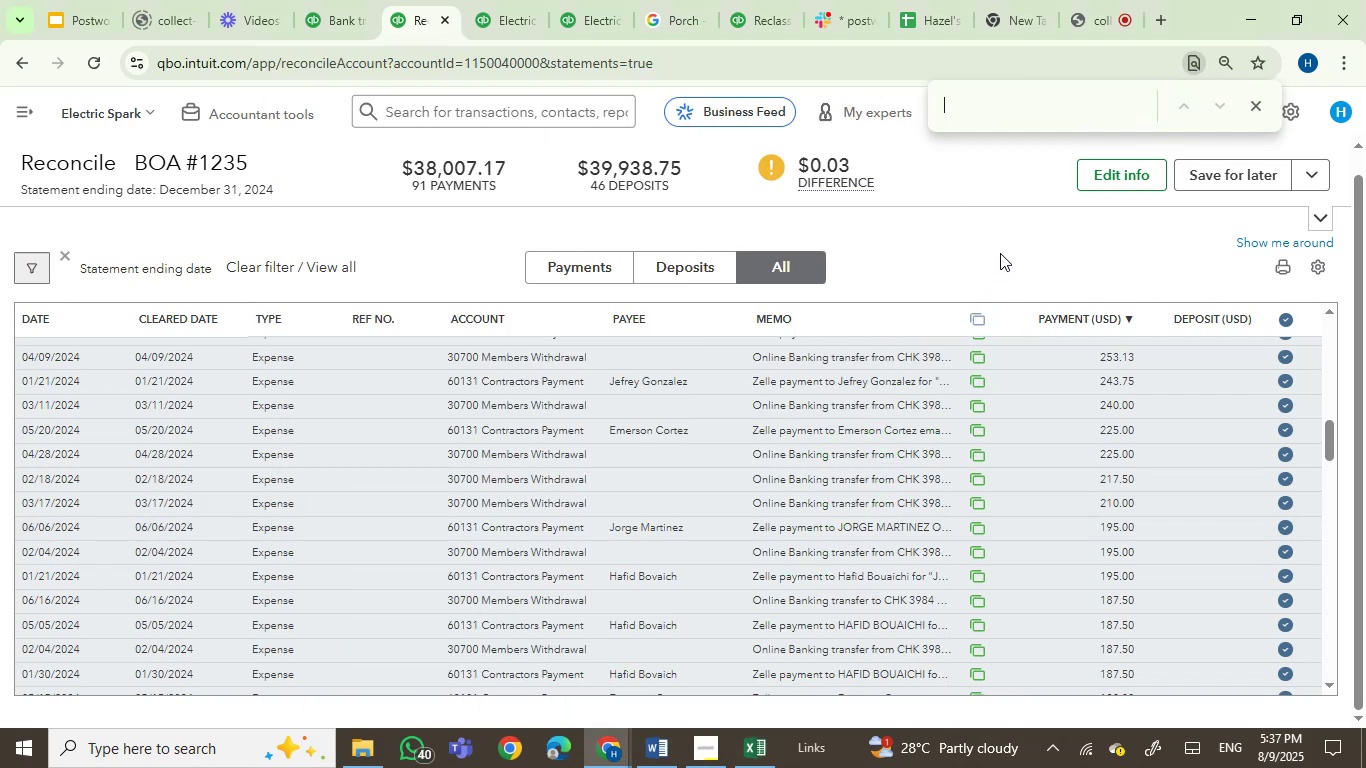 
key(Numpad2)
 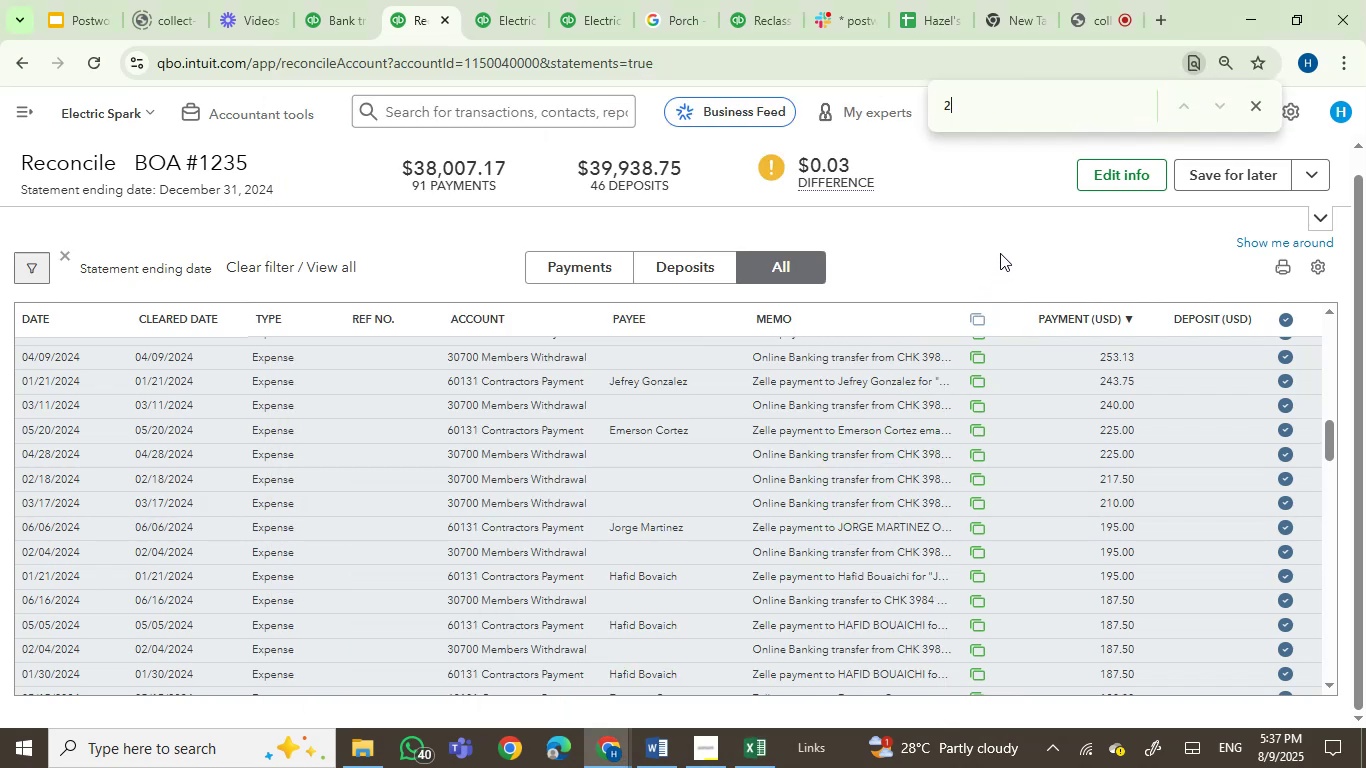 
key(Numpad8)
 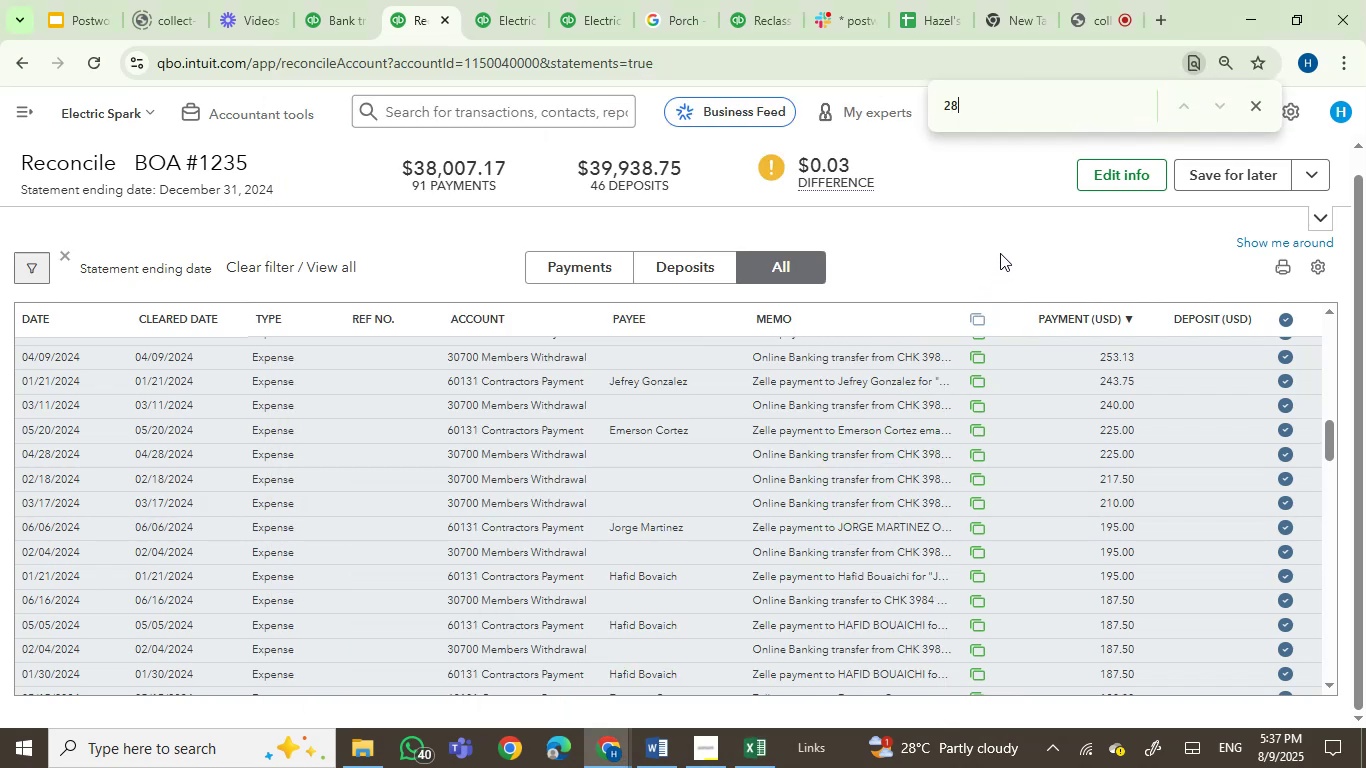 
key(Numpad1)
 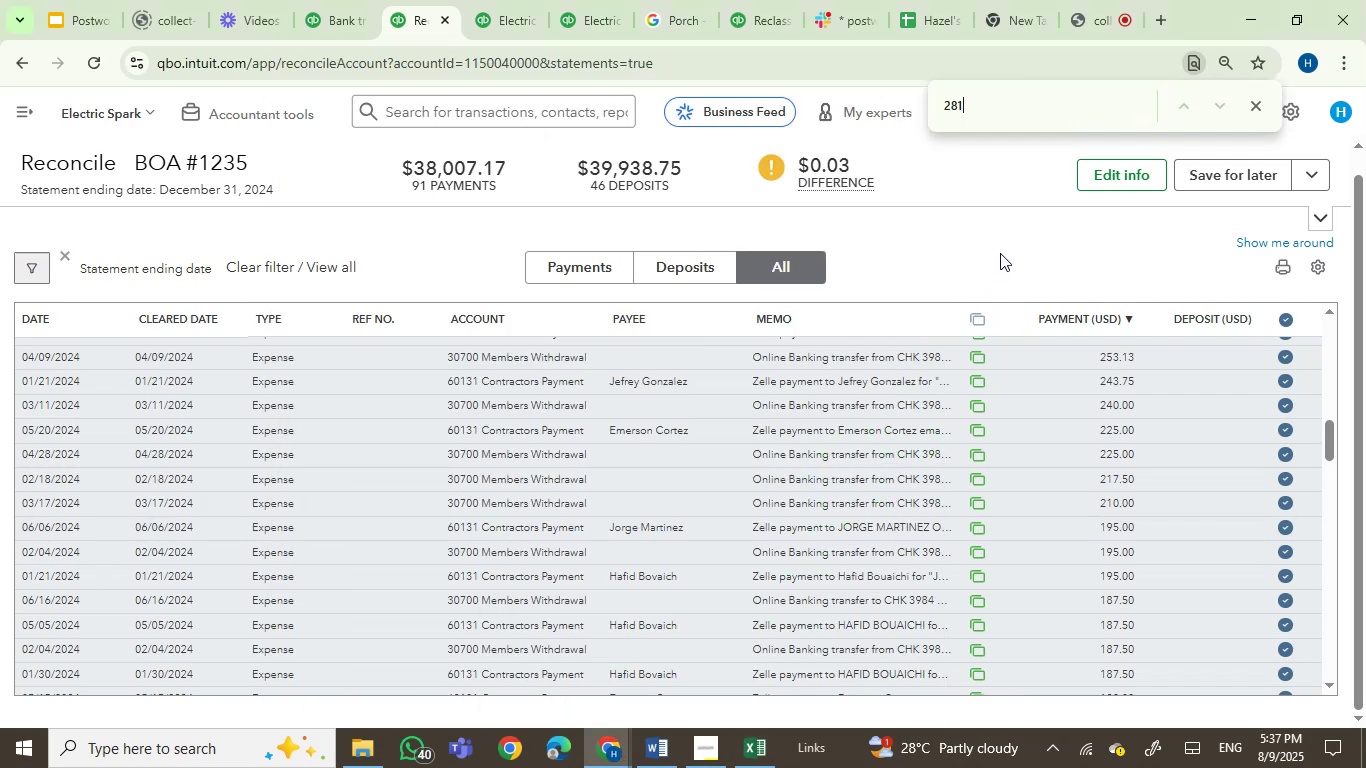 
key(NumpadDecimal)
 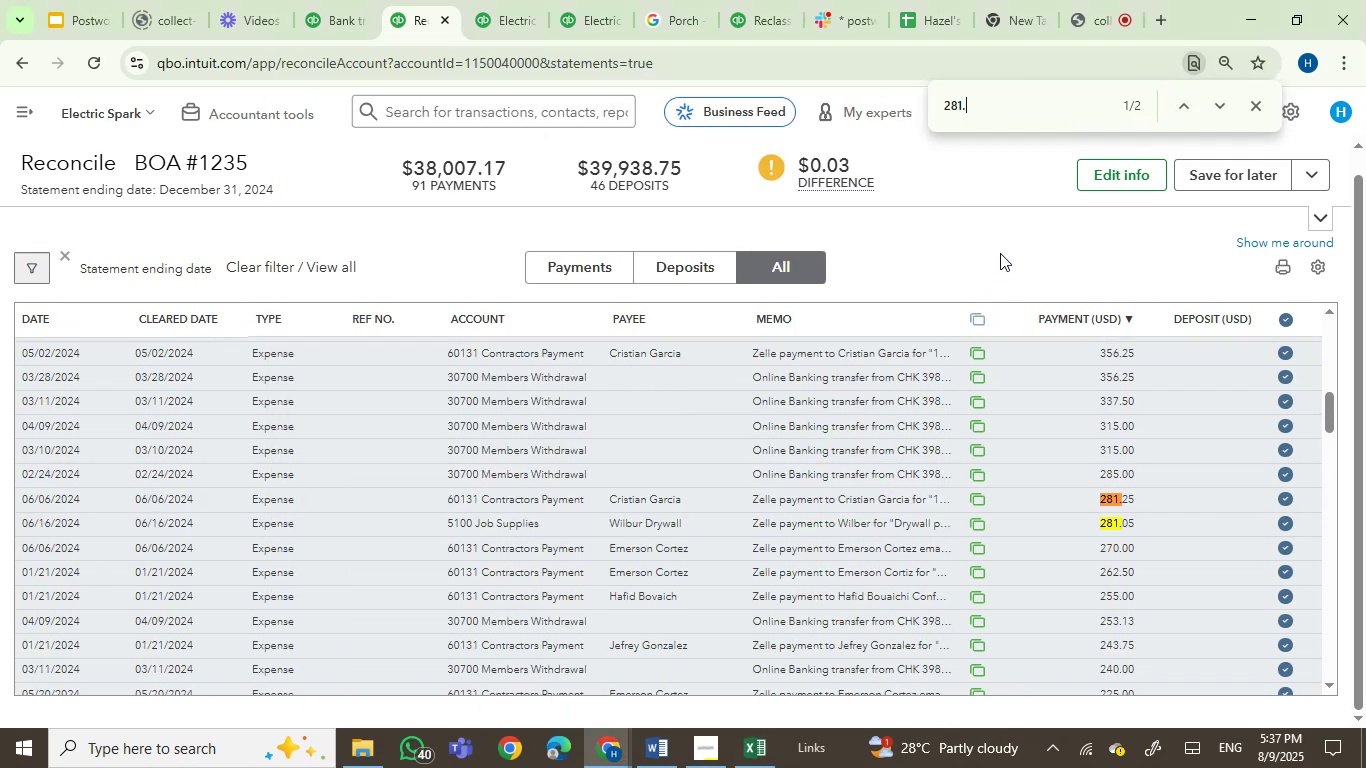 
key(Enter)
 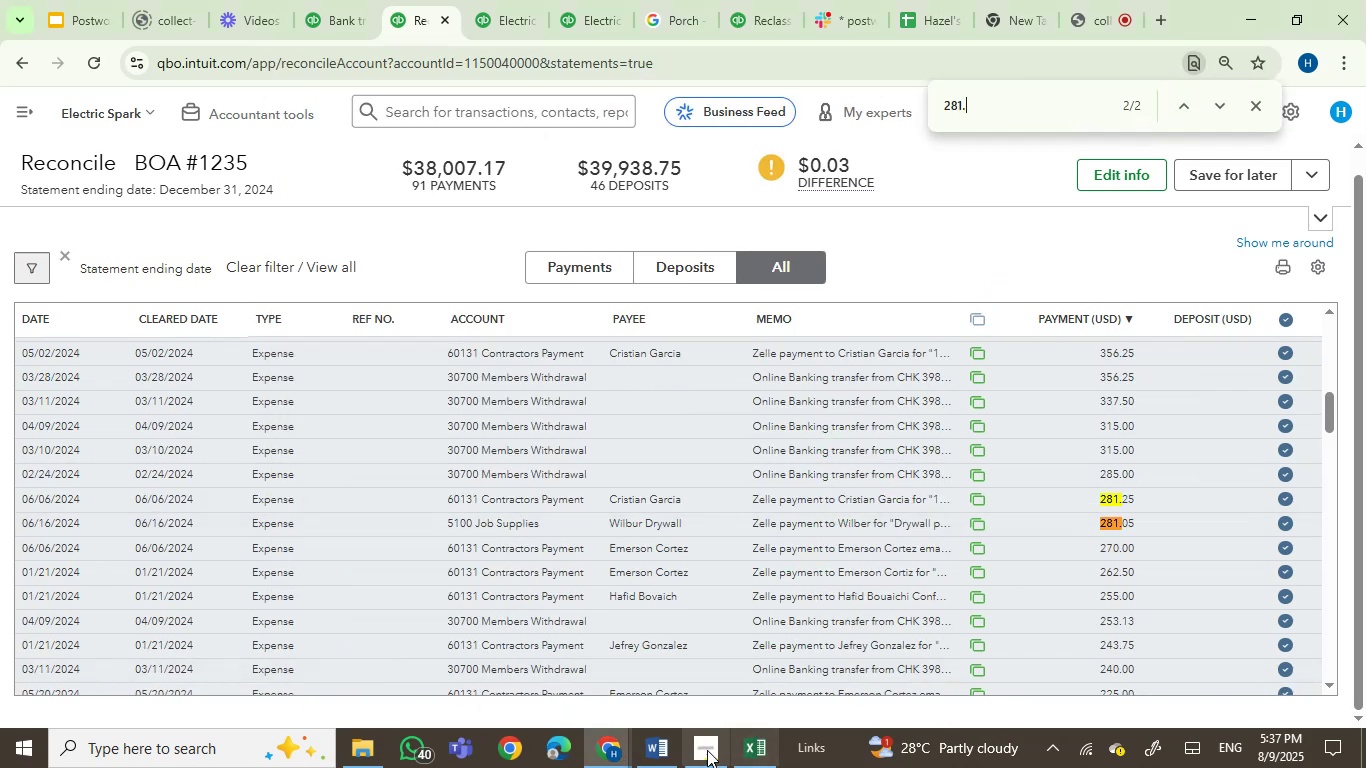 
left_click([621, 747])
 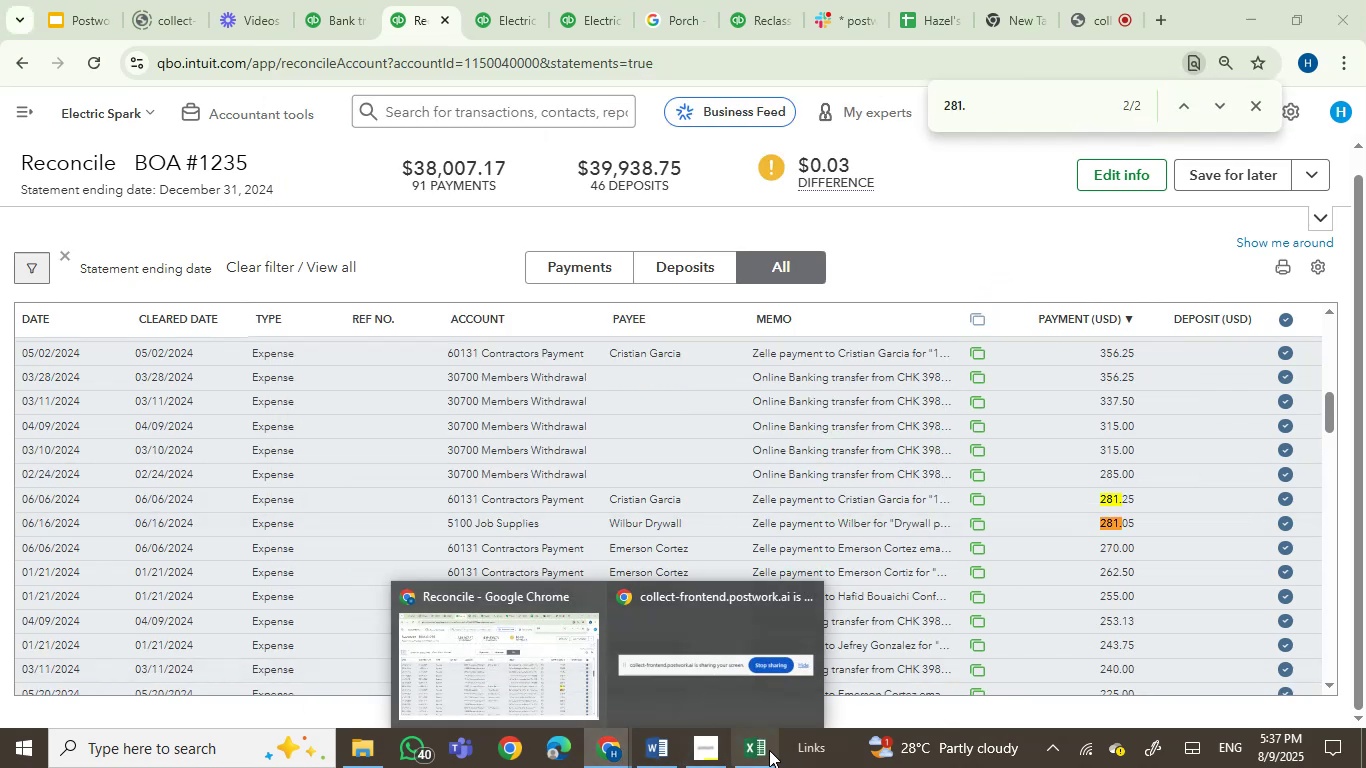 
left_click([769, 749])
 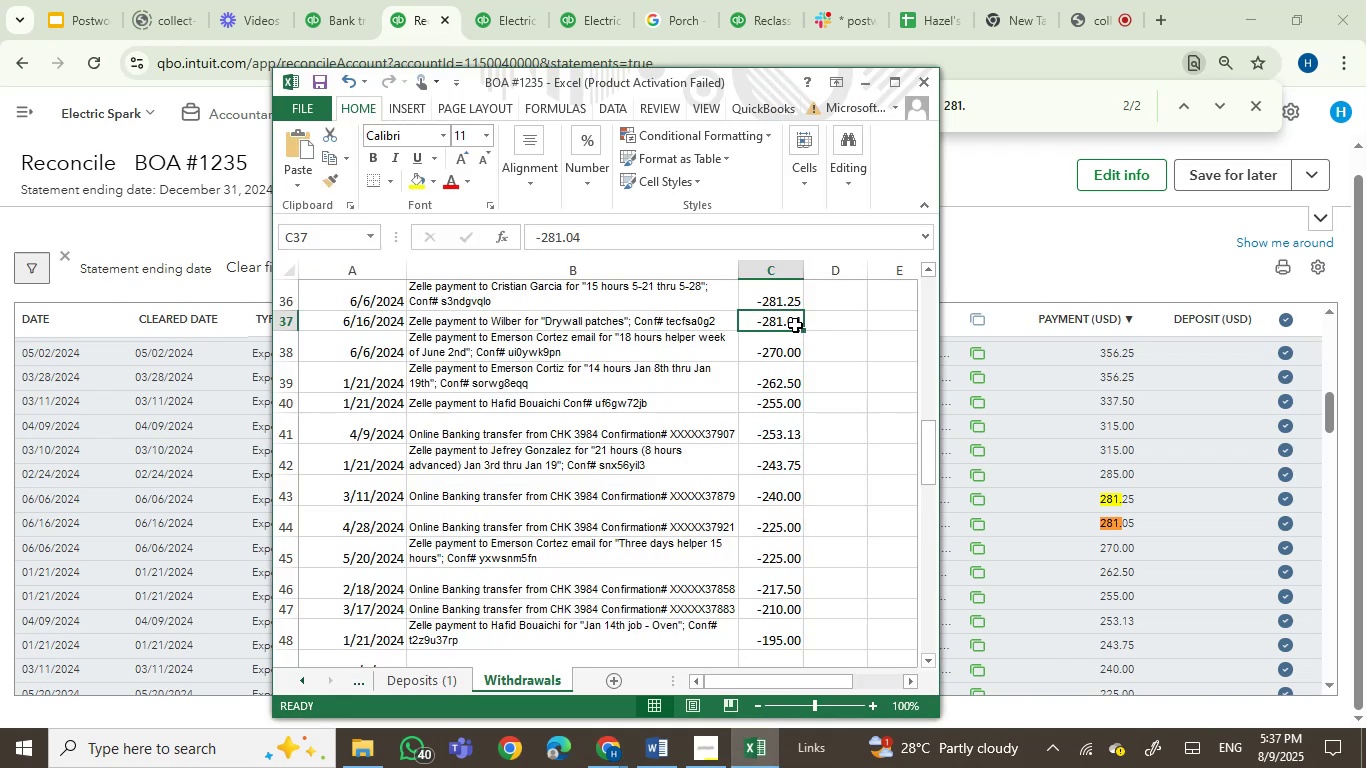 
wait(8.82)
 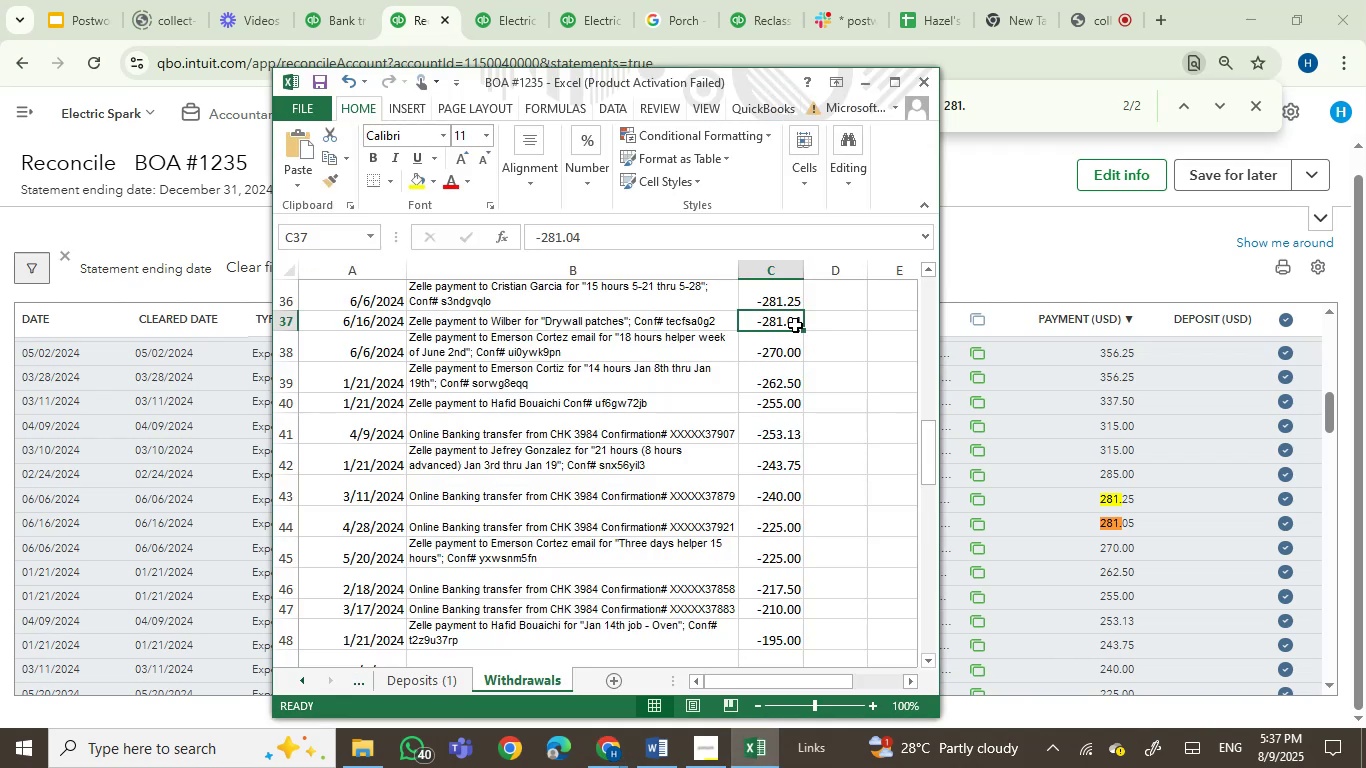 
key(Control+Z)
 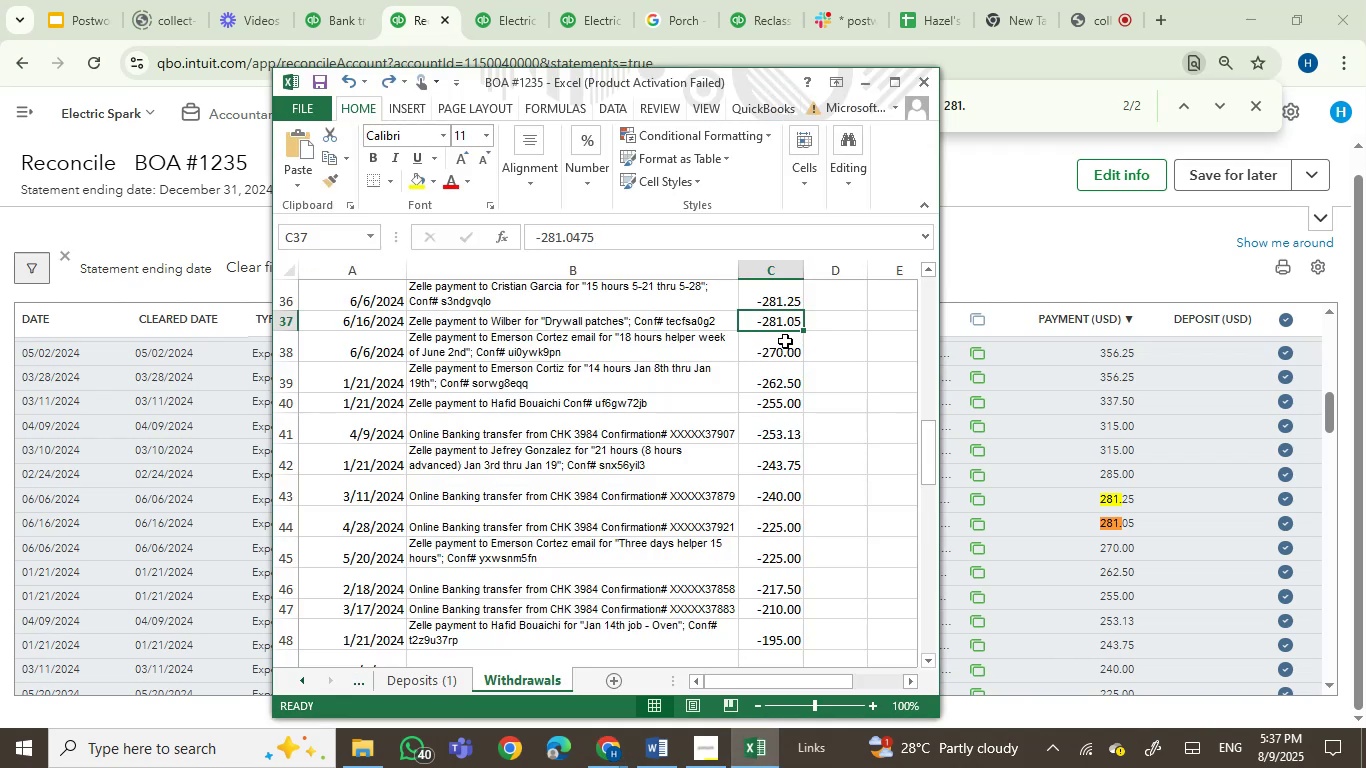 
left_click([781, 372])
 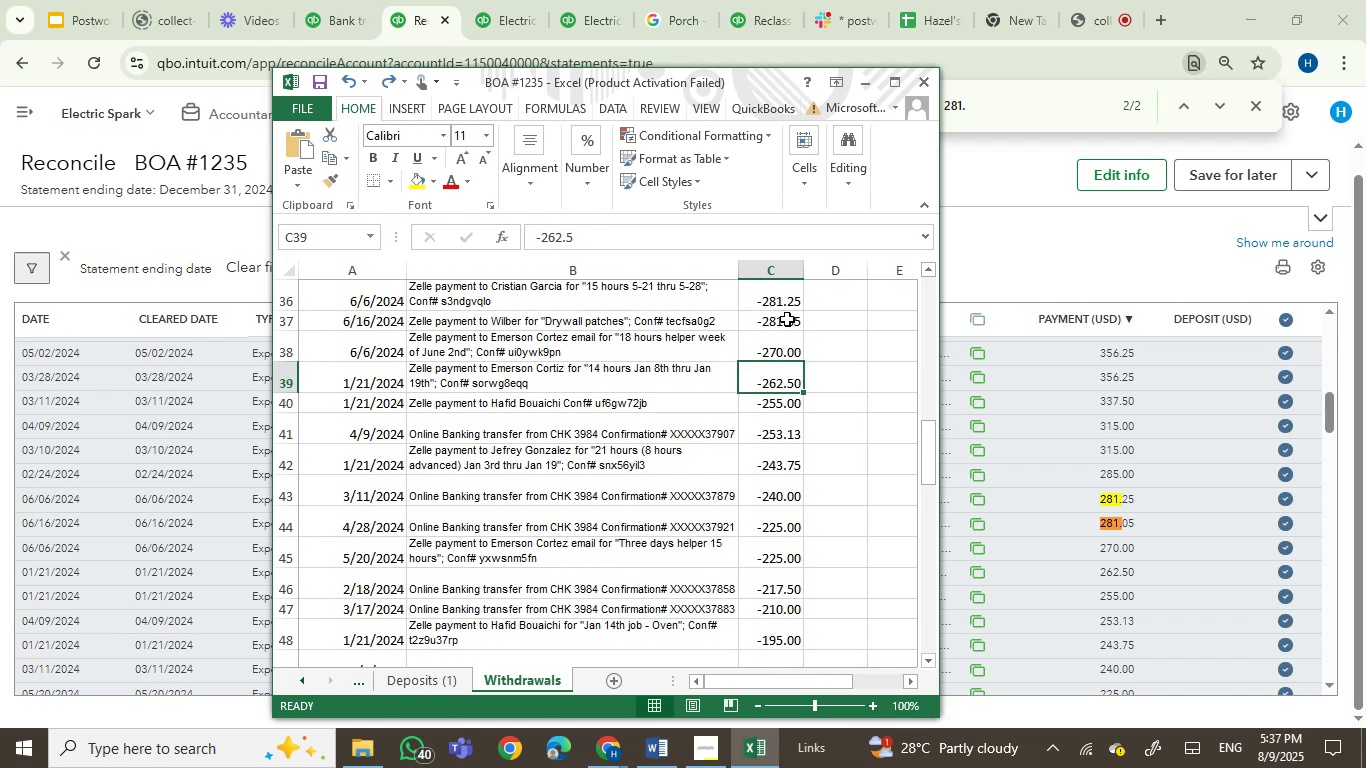 
left_click([787, 317])
 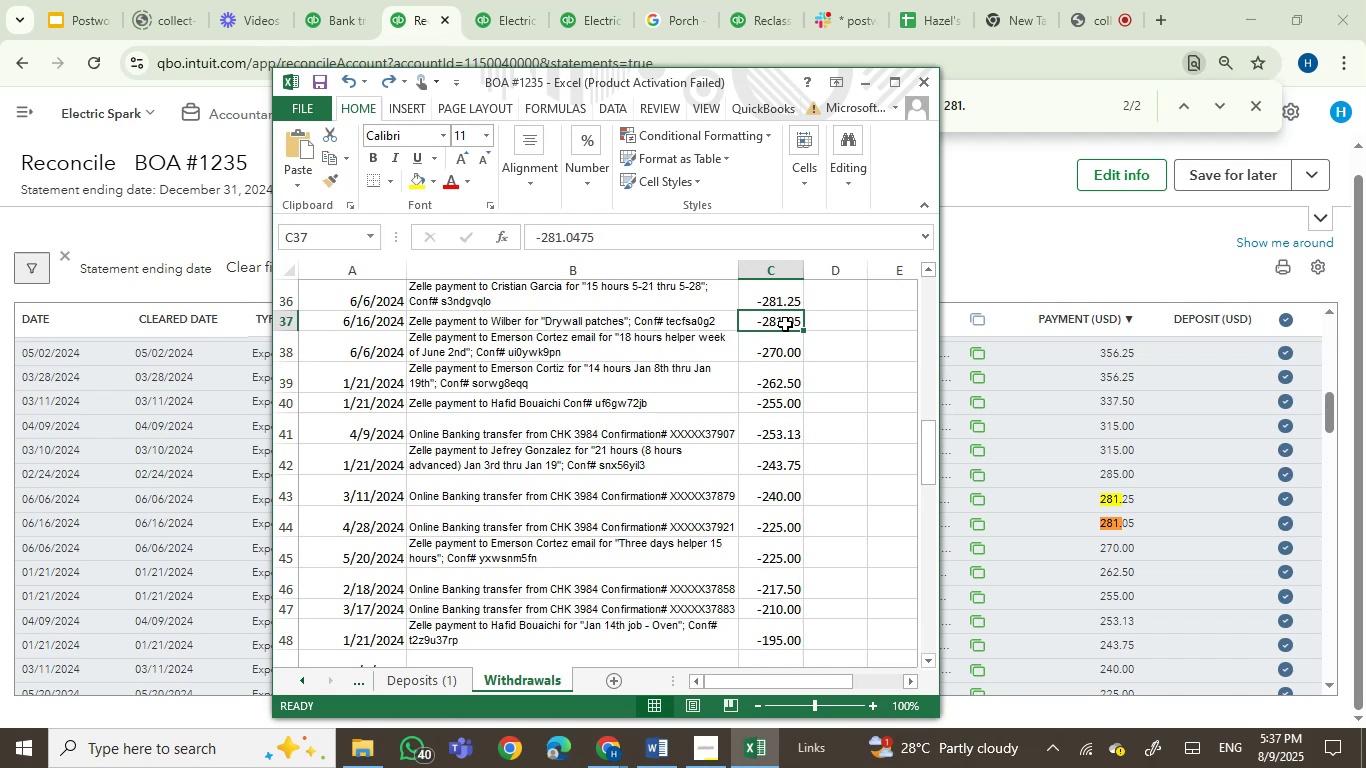 
left_click([606, 235])
 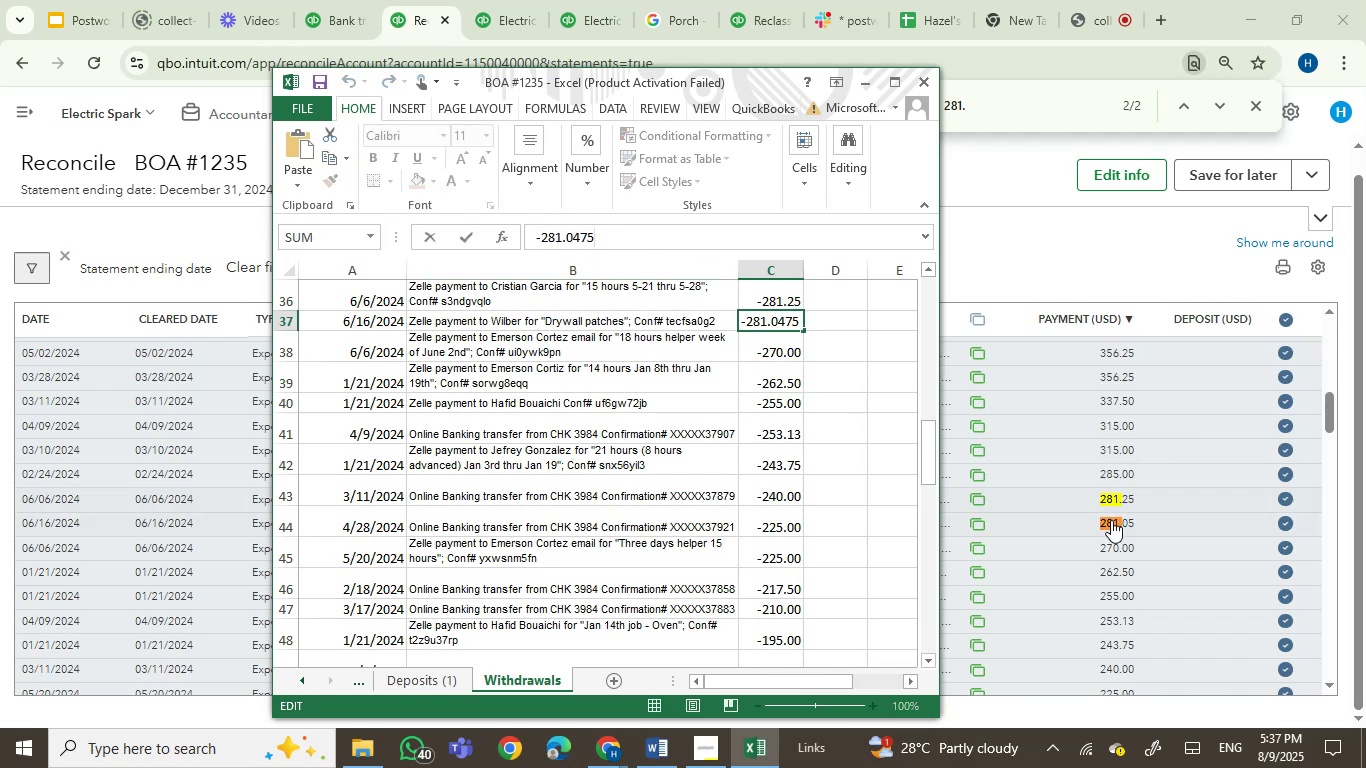 
wait(6.41)
 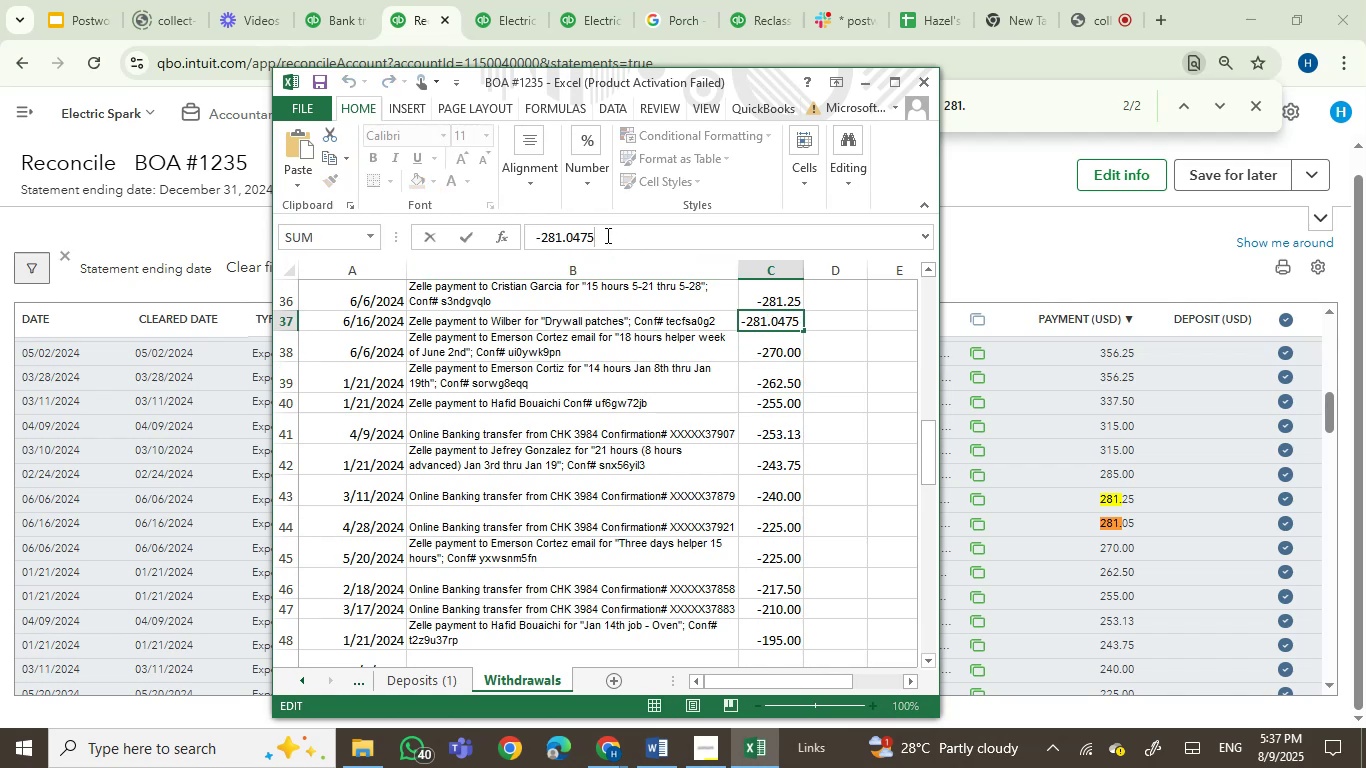 
key(Backspace)
 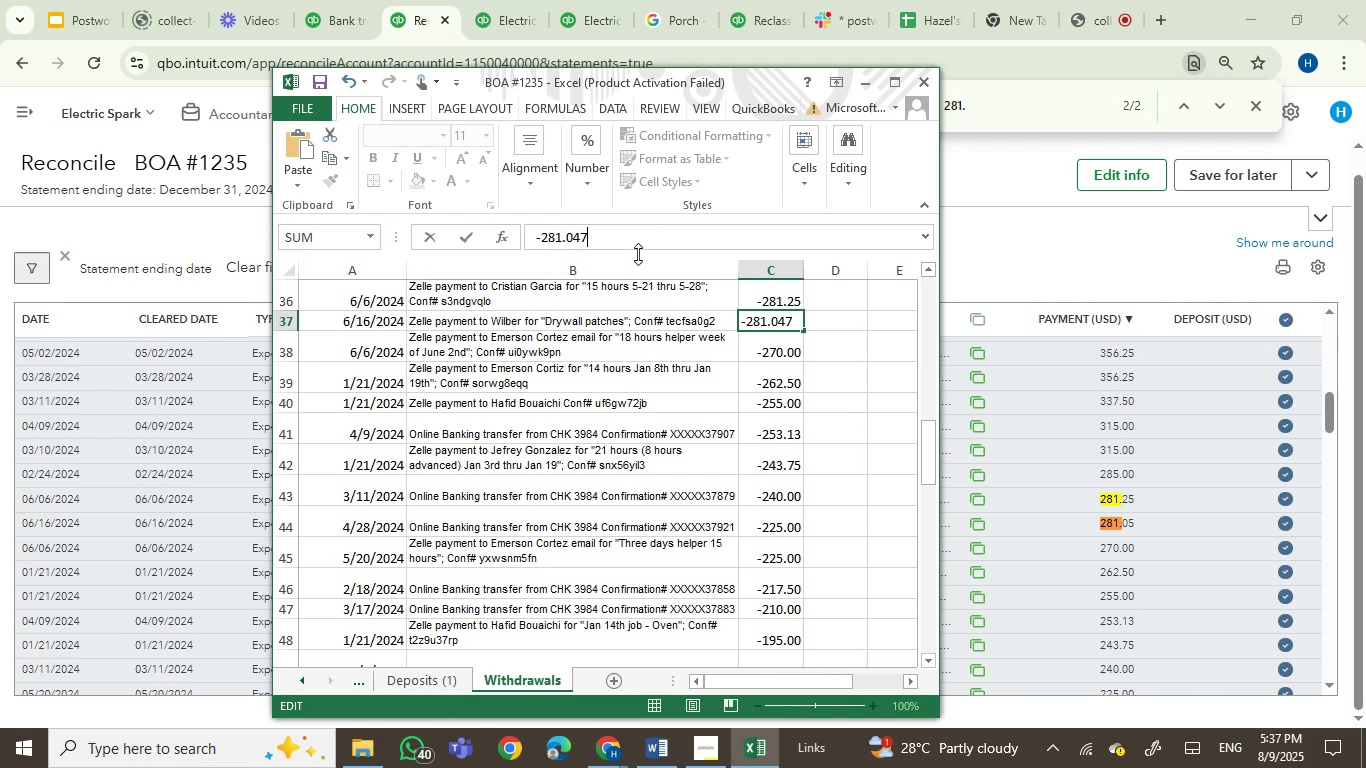 
key(Backspace)
 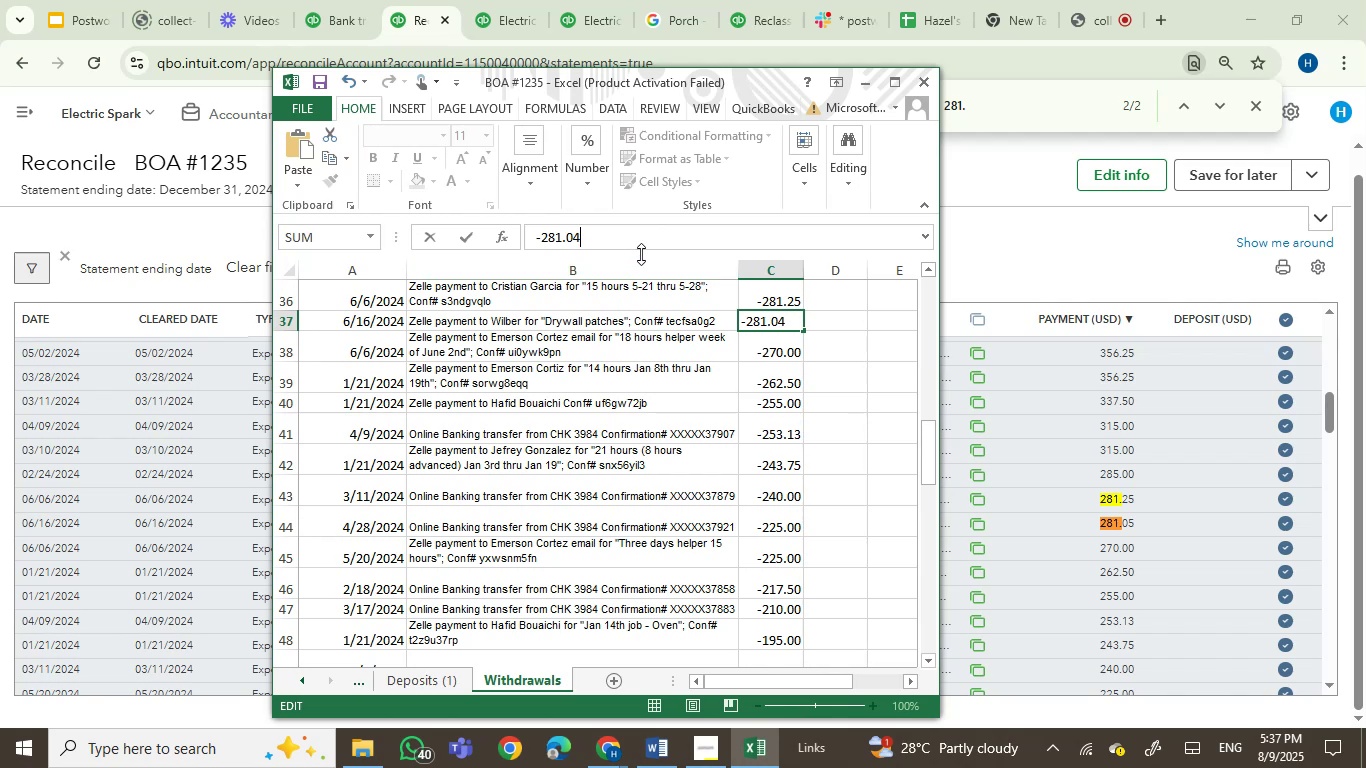 
key(Enter)
 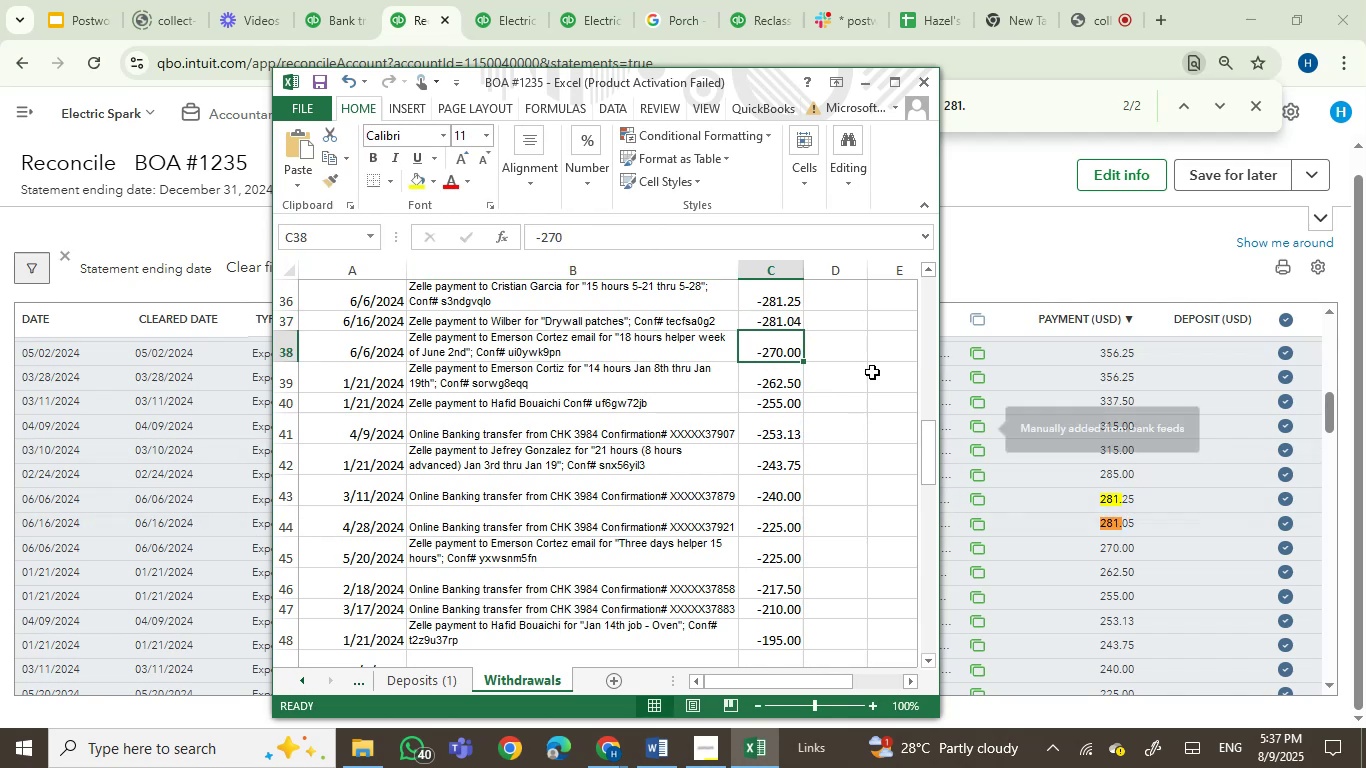 
left_click([790, 320])
 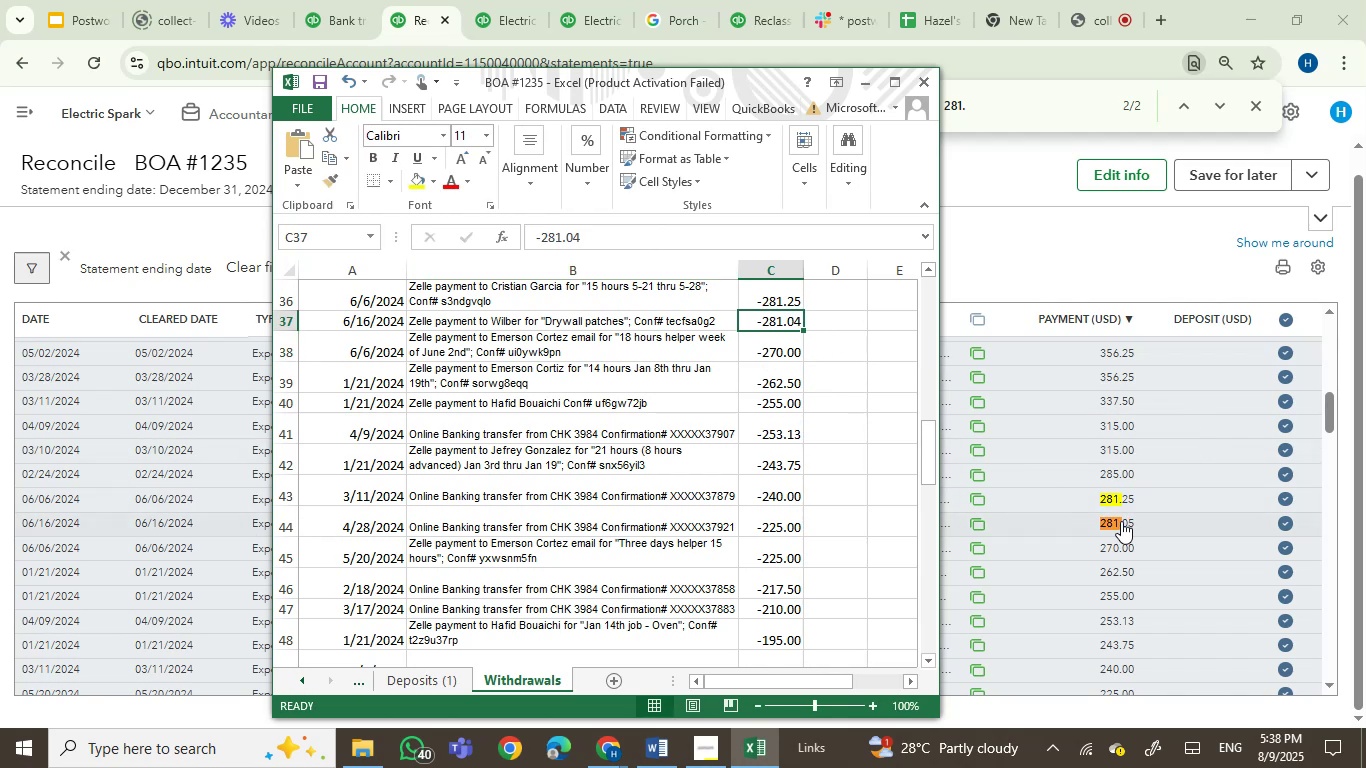 
left_click([1121, 521])
 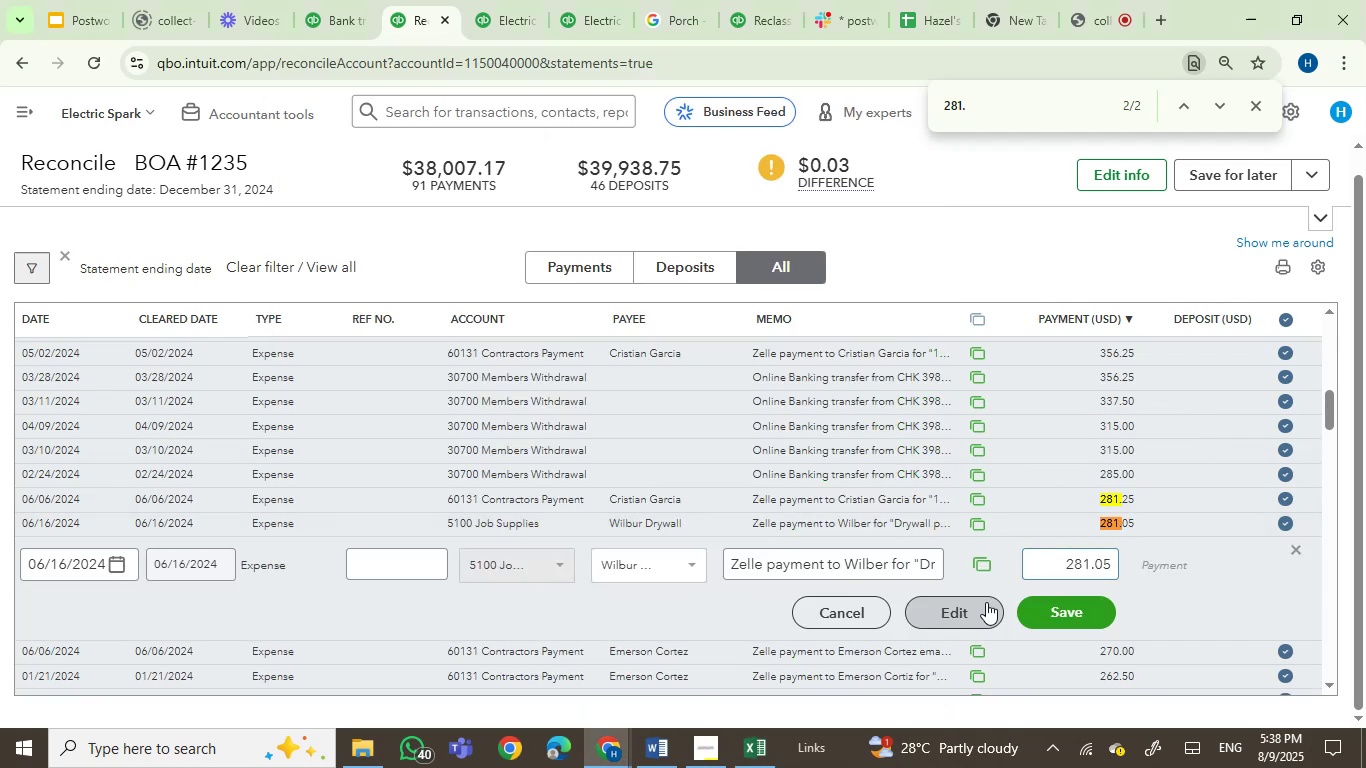 
left_click([937, 615])
 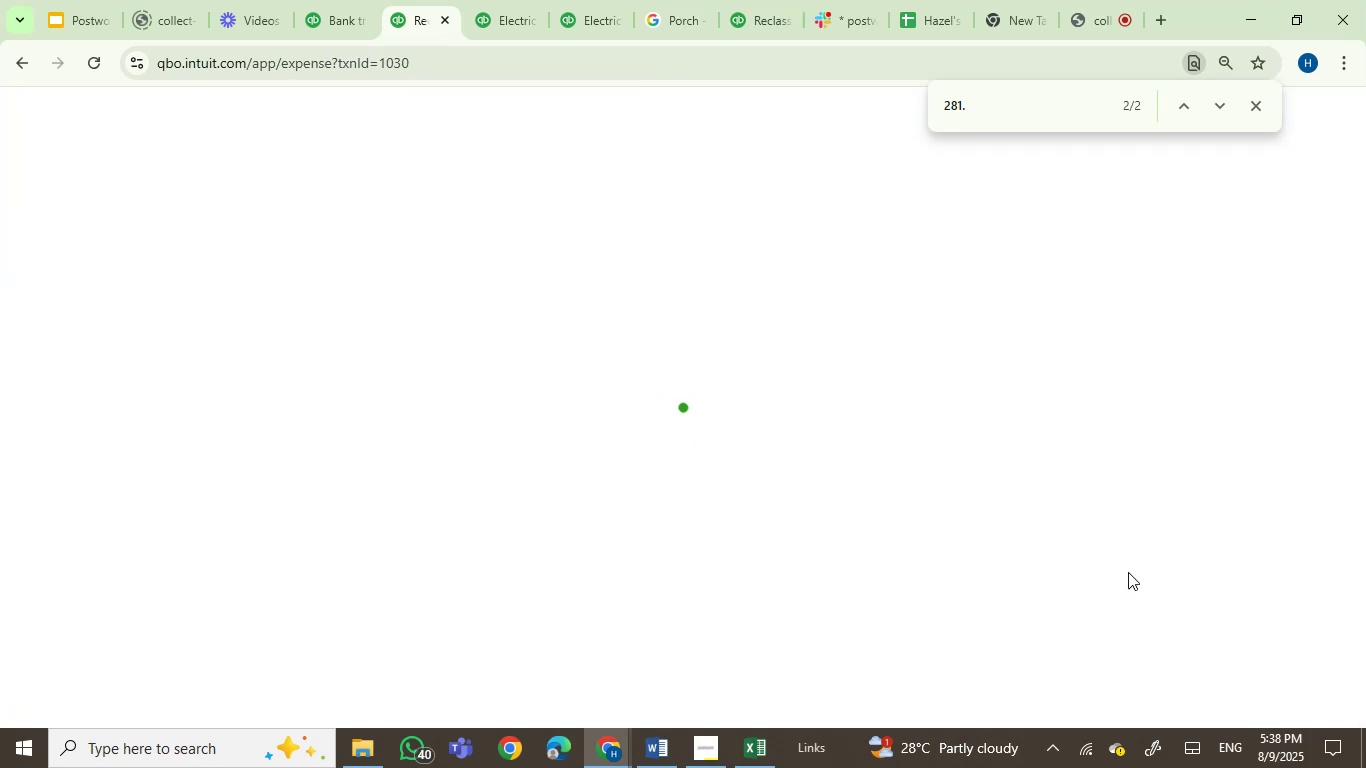 
wait(8.1)
 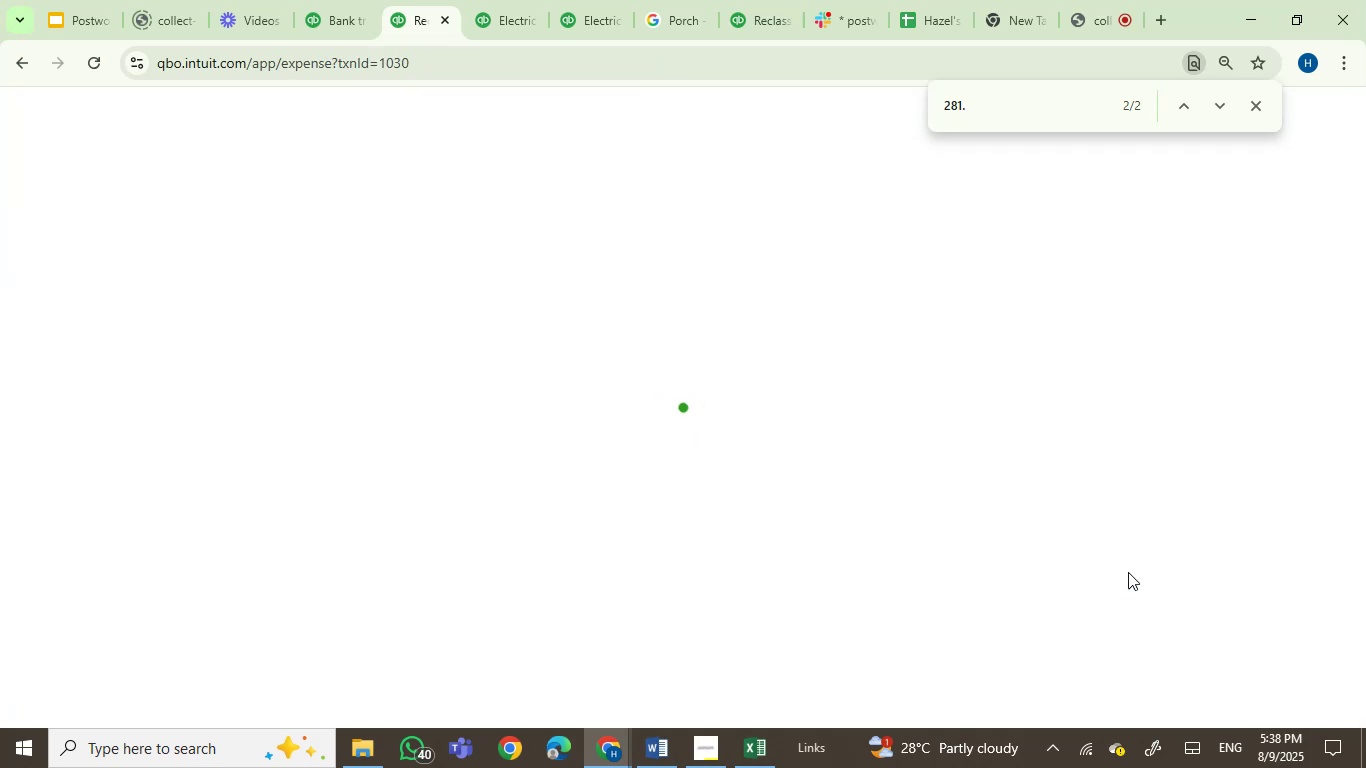 
left_click([1254, 417])
 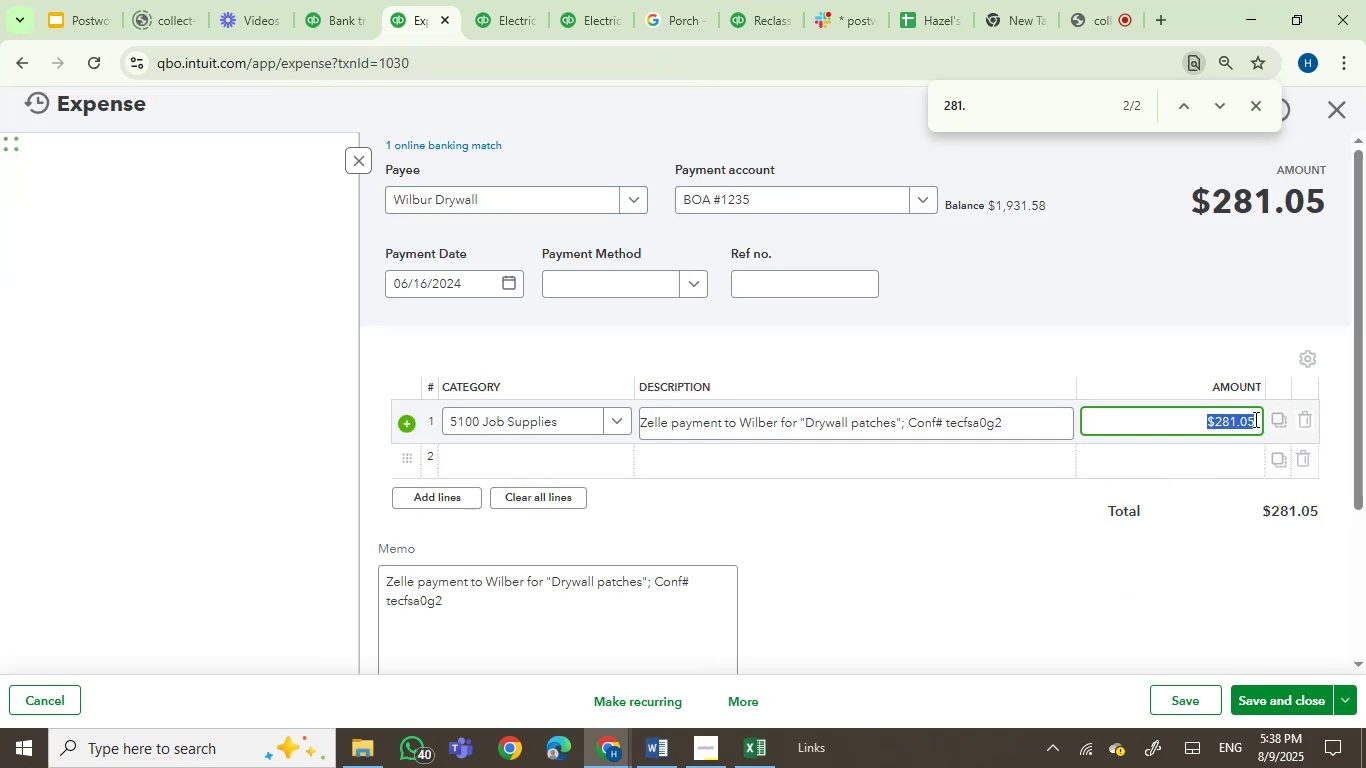 
key(ArrowRight)
 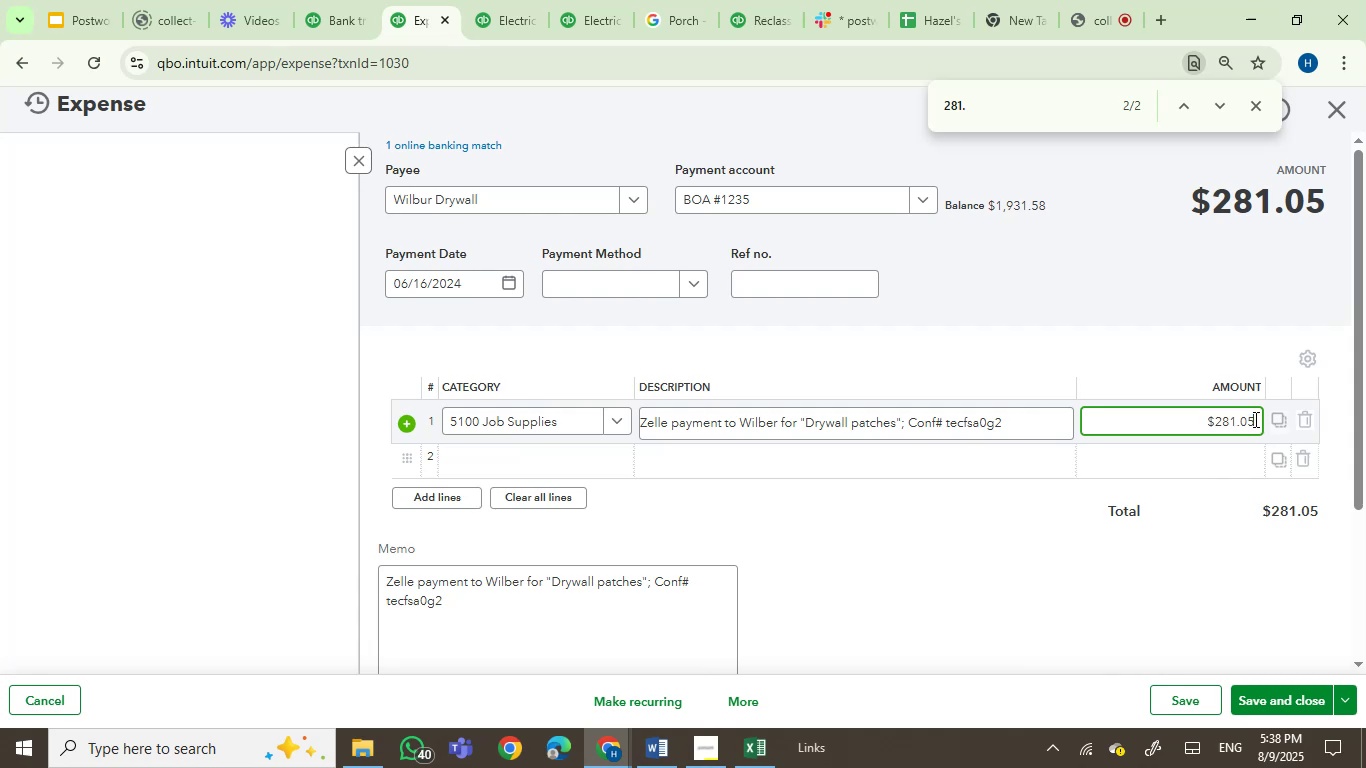 
key(Backspace)
 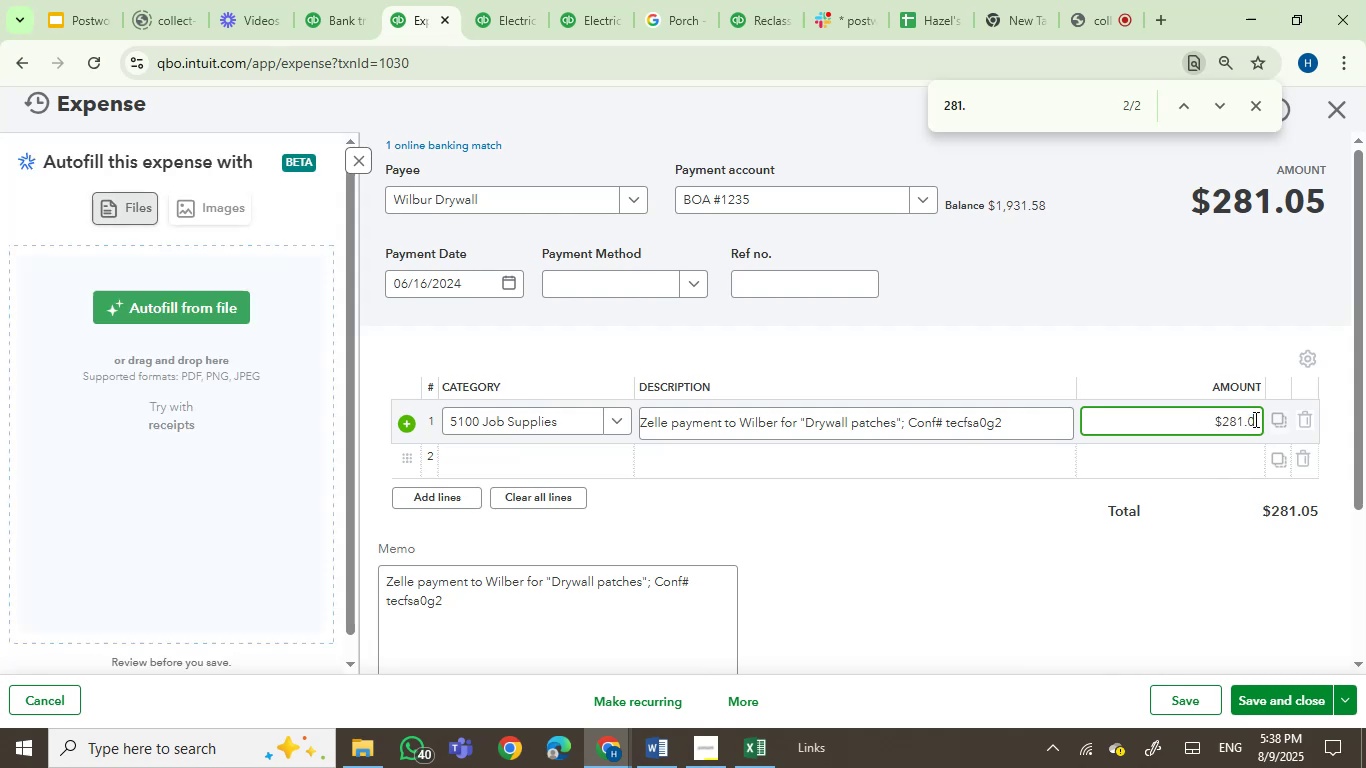 
key(Numpad4)
 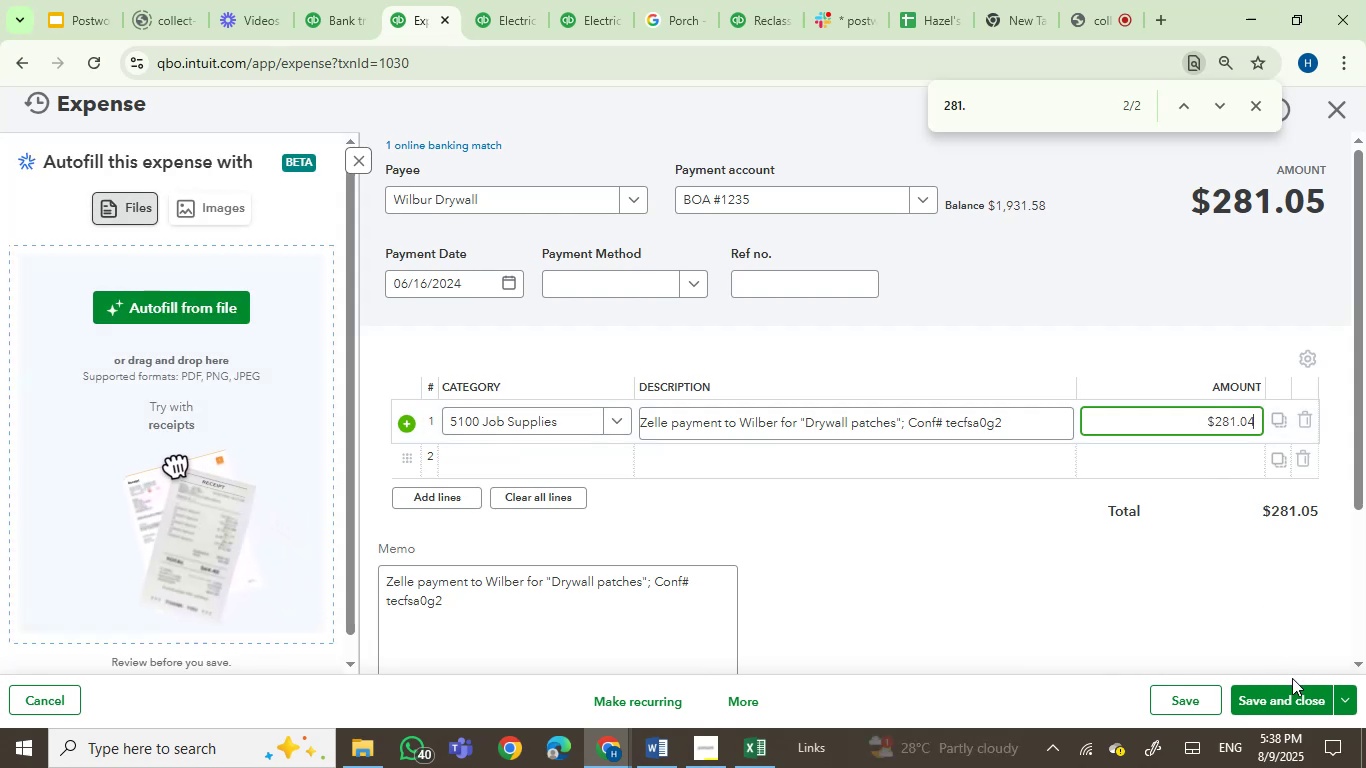 
left_click([1296, 692])
 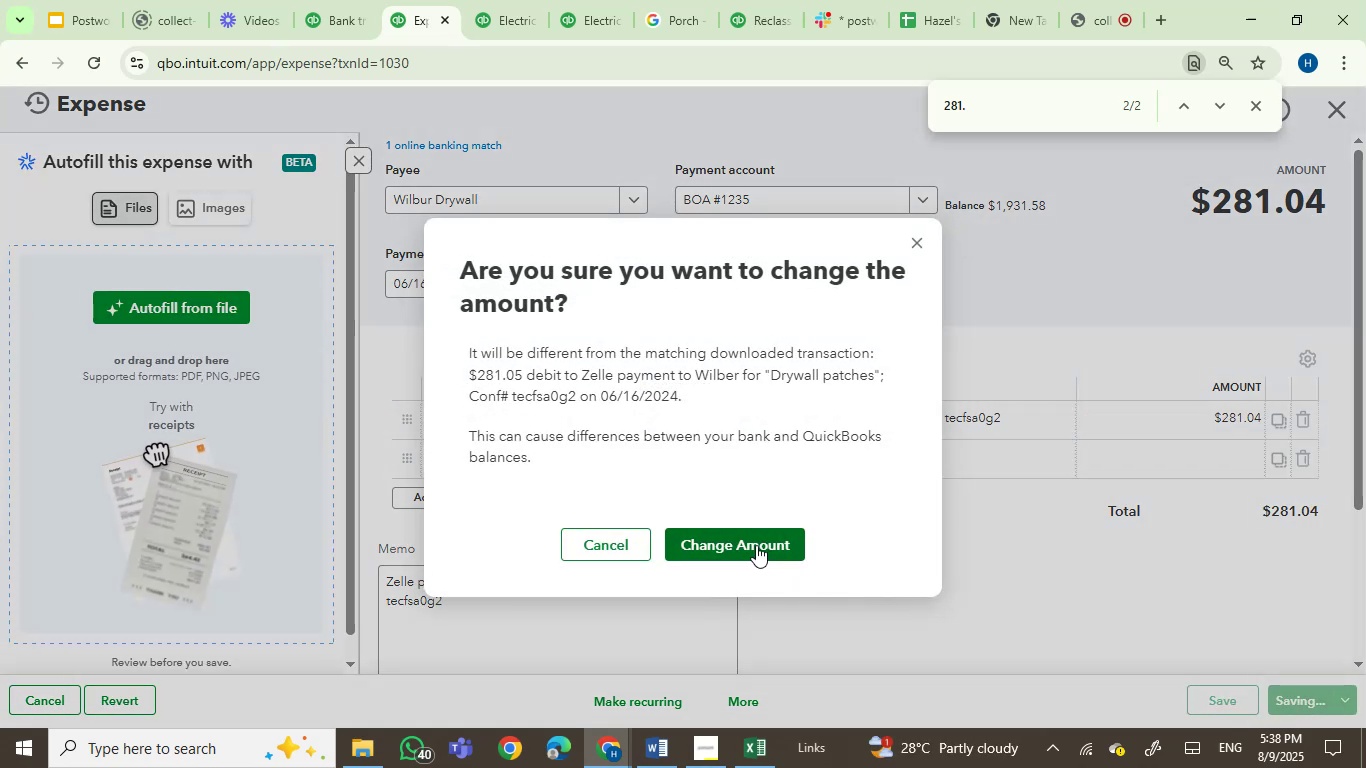 
left_click([756, 545])
 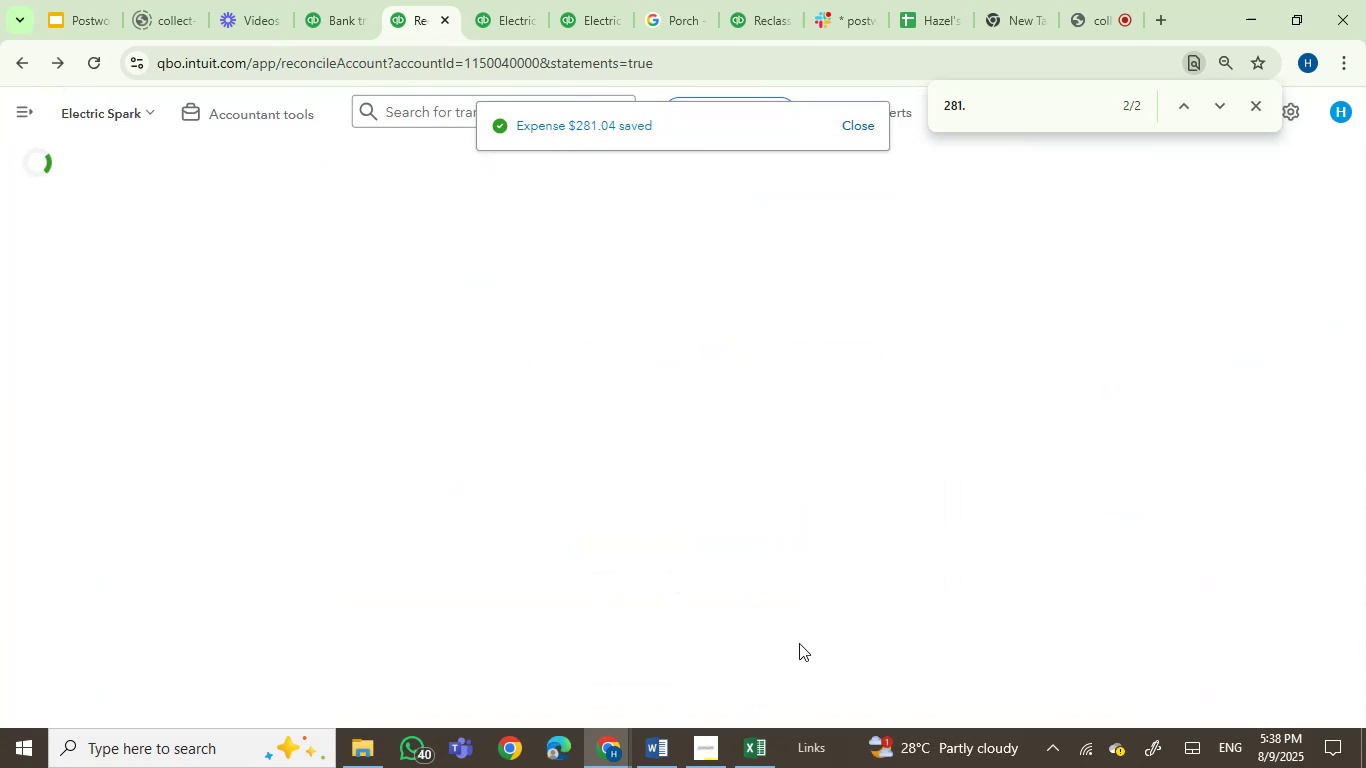 
wait(8.26)
 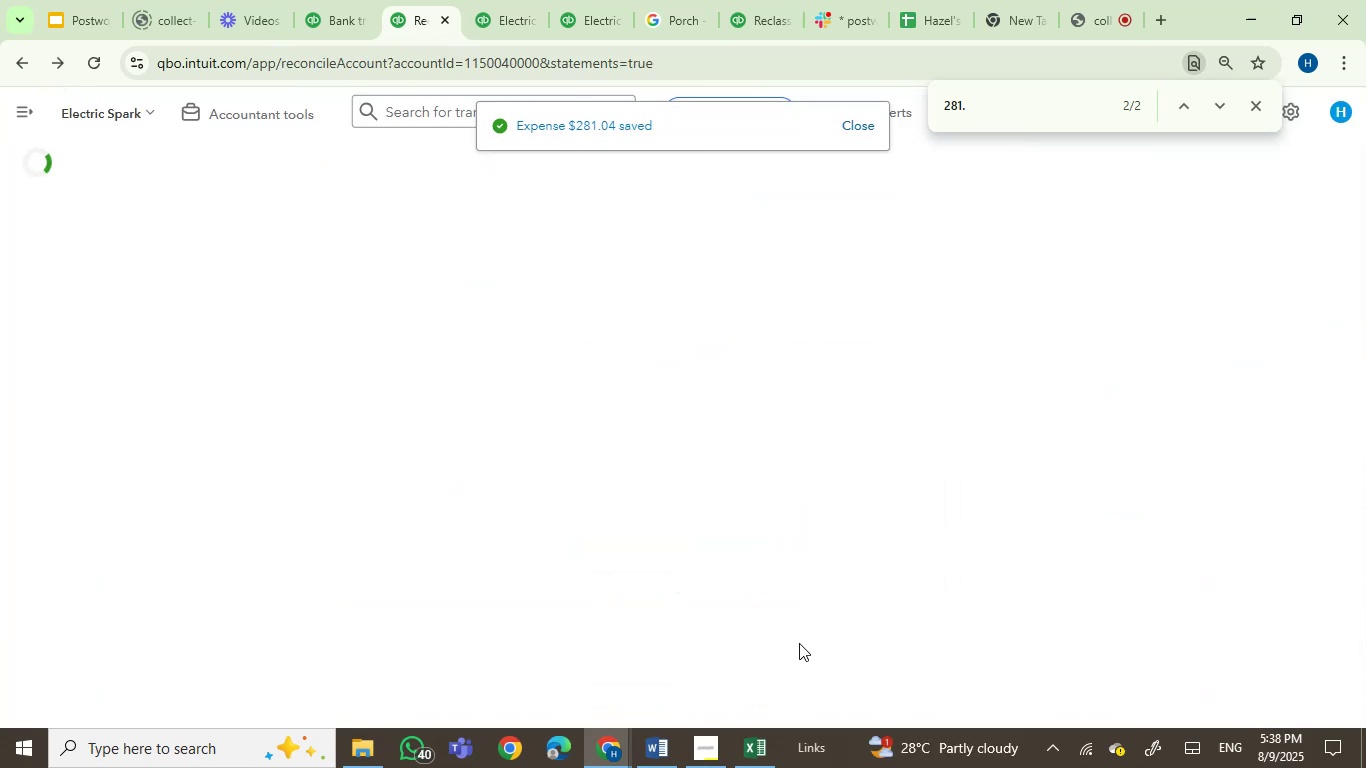 
left_click([595, 737])
 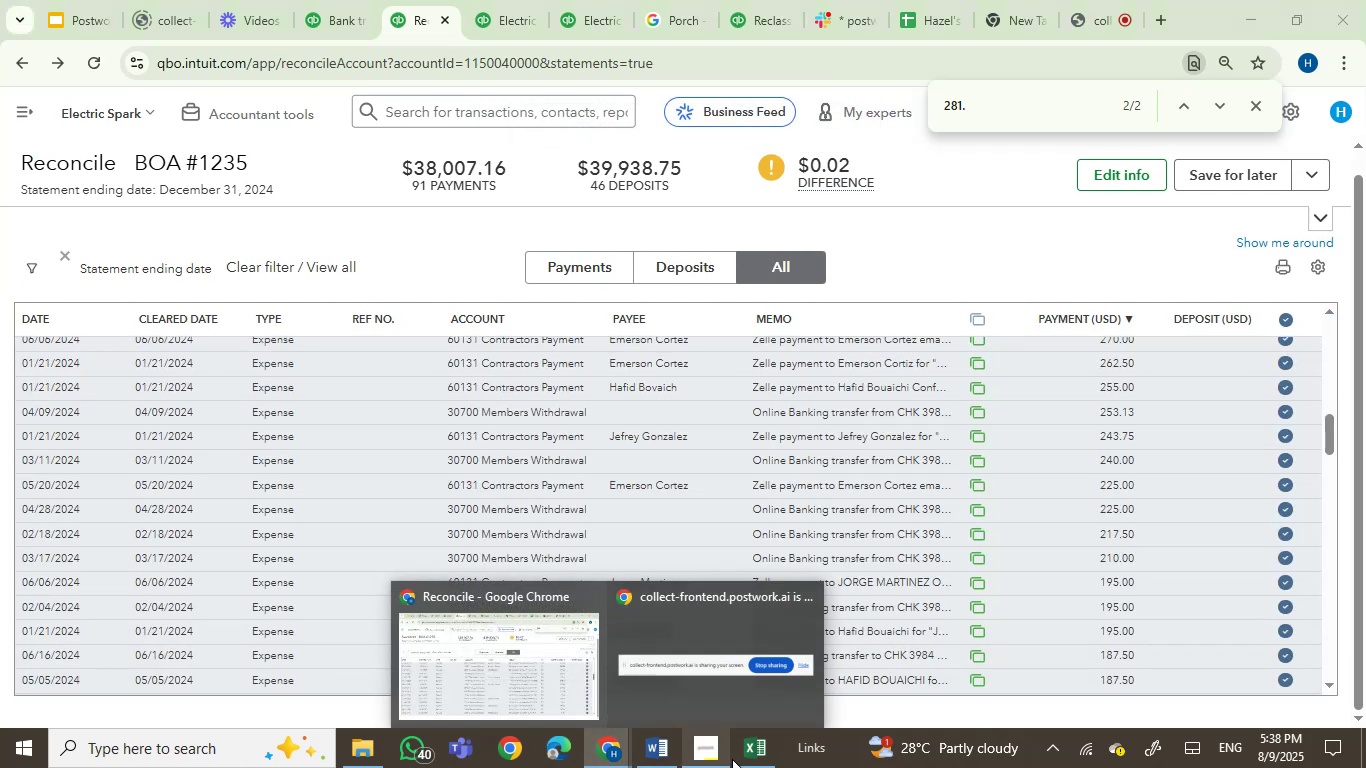 
left_click([754, 753])
 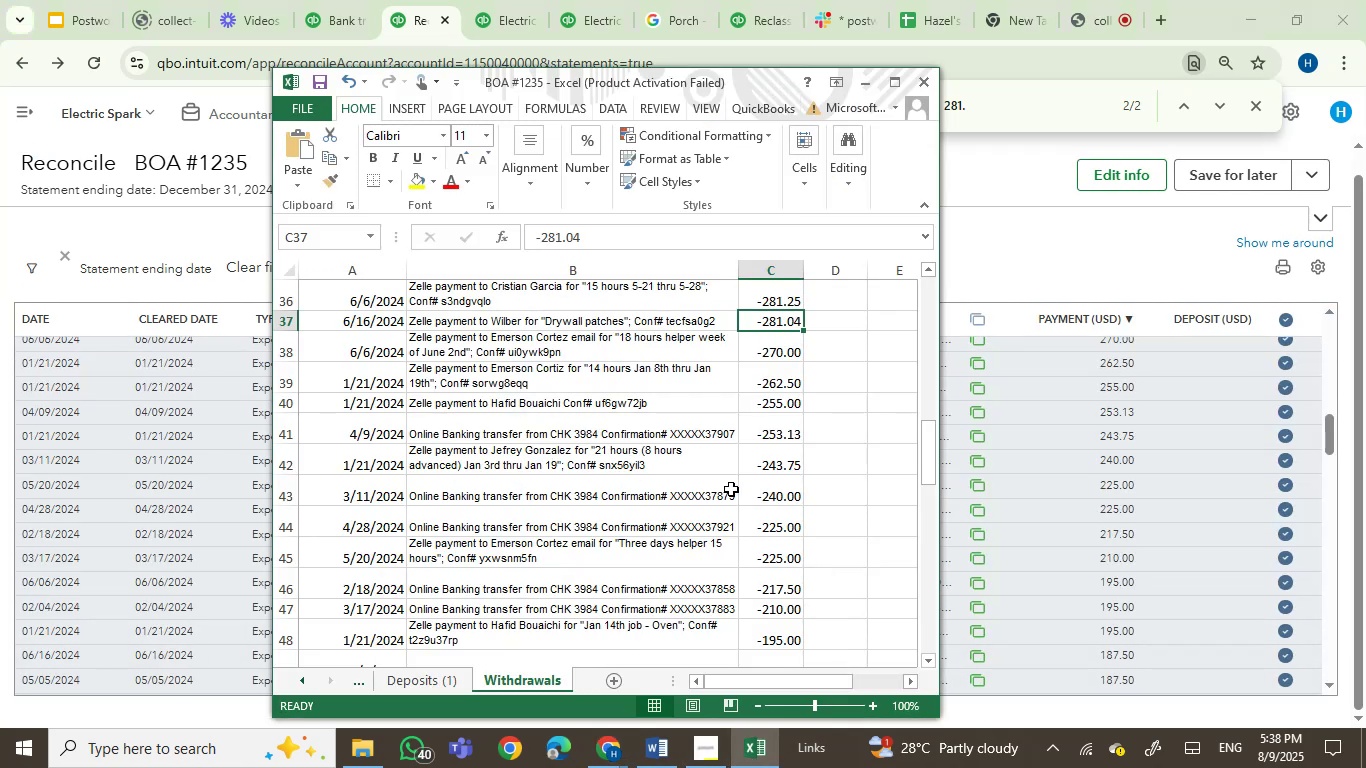 
key(ArrowUp)
 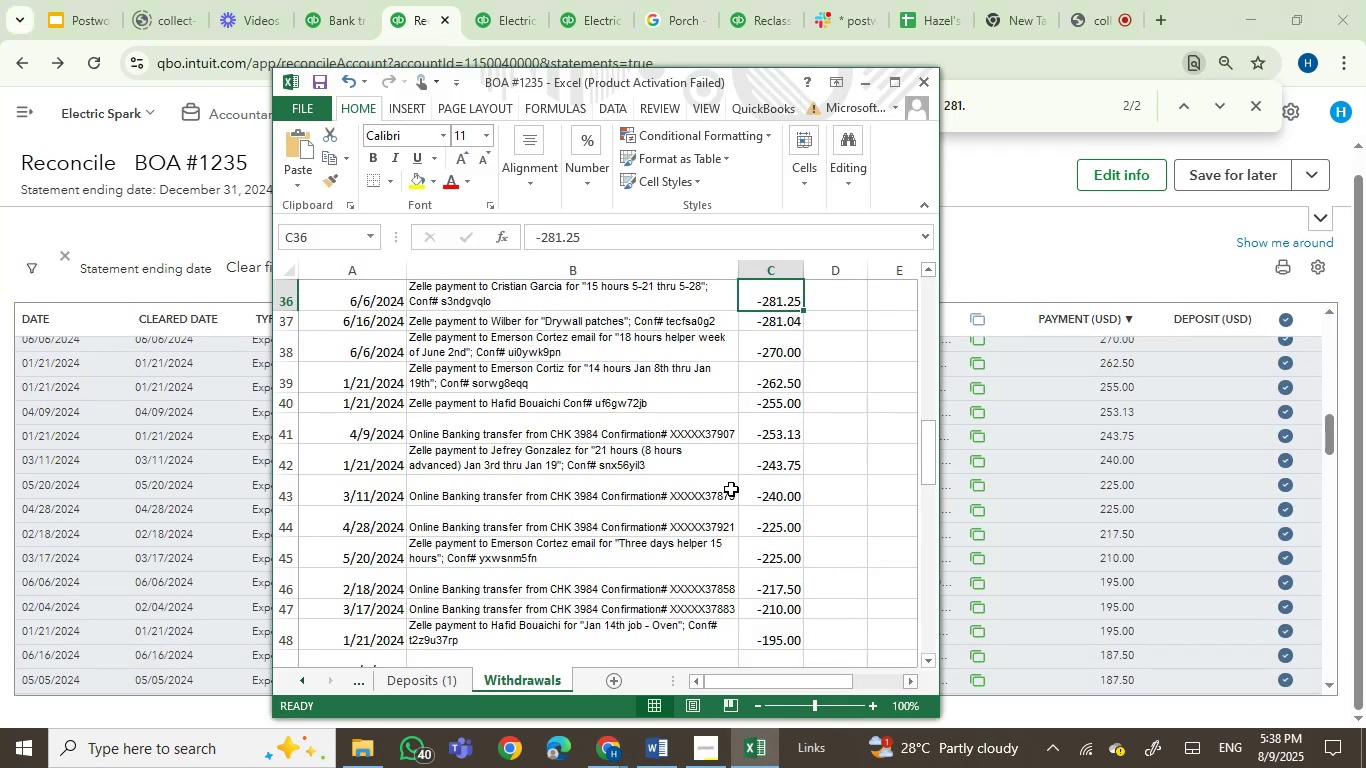 
key(ArrowUp)
 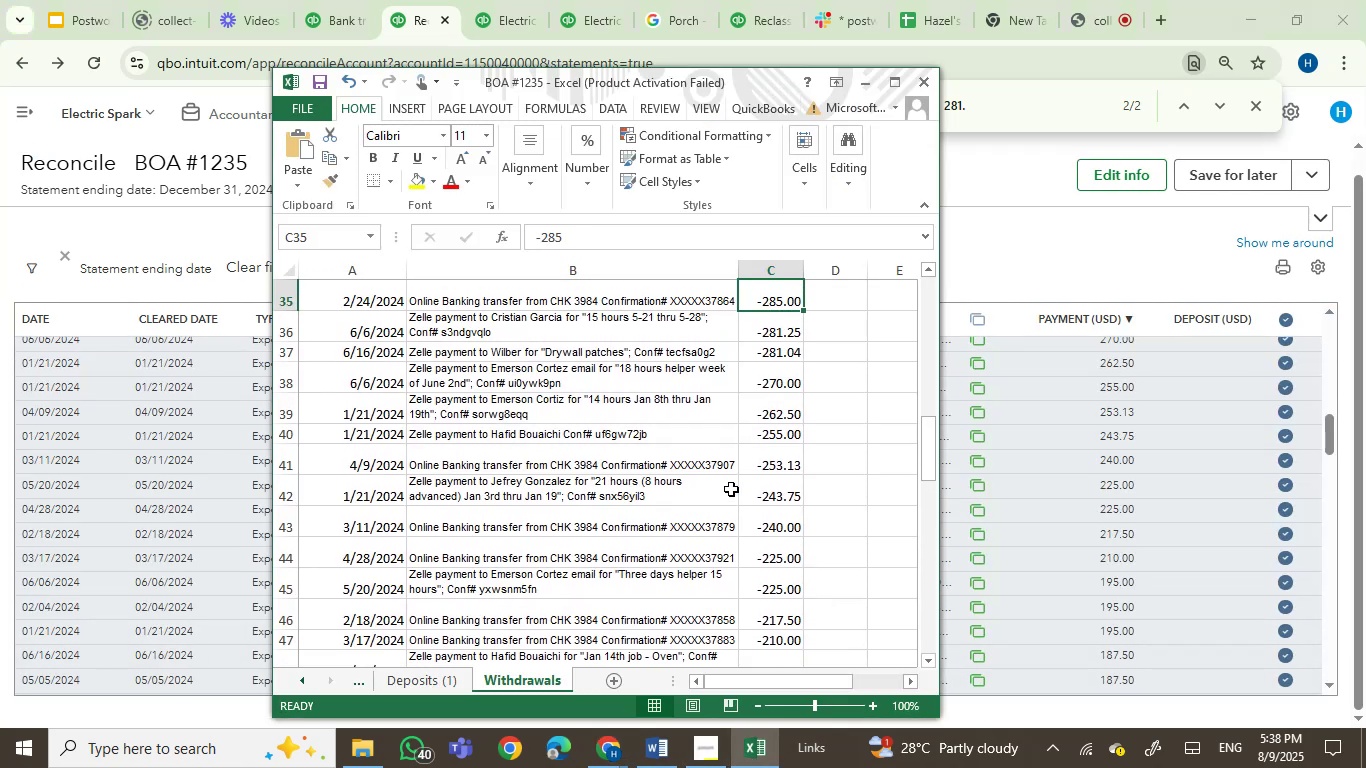 
key(ArrowUp)
 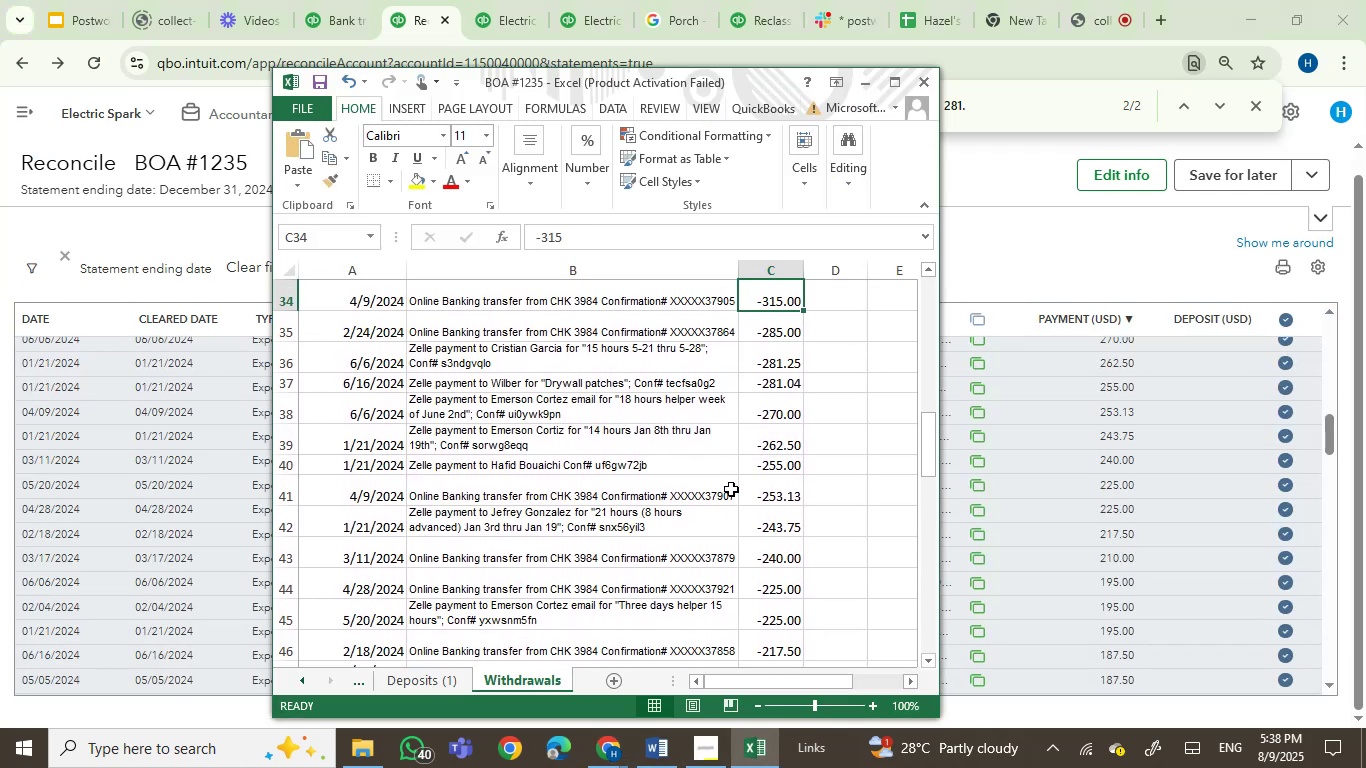 
key(ArrowUp)
 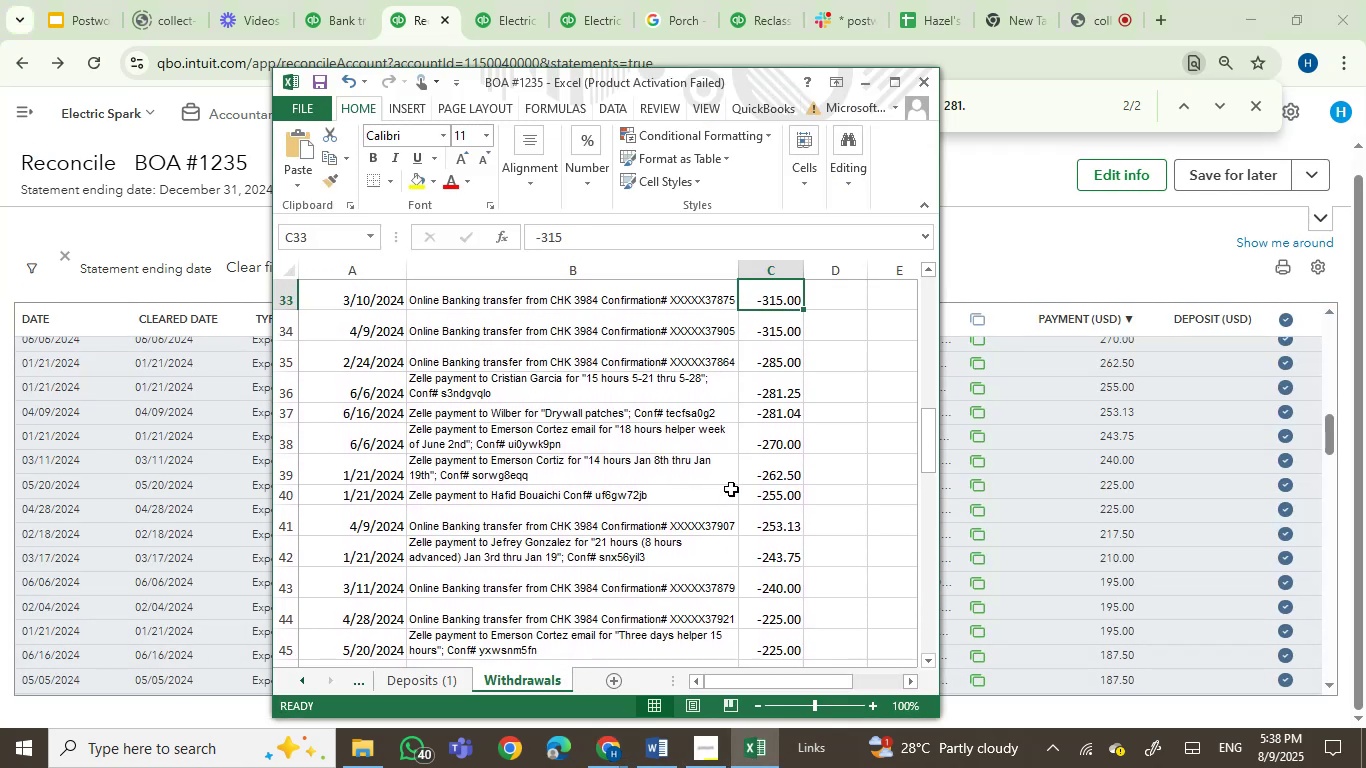 
key(ArrowUp)
 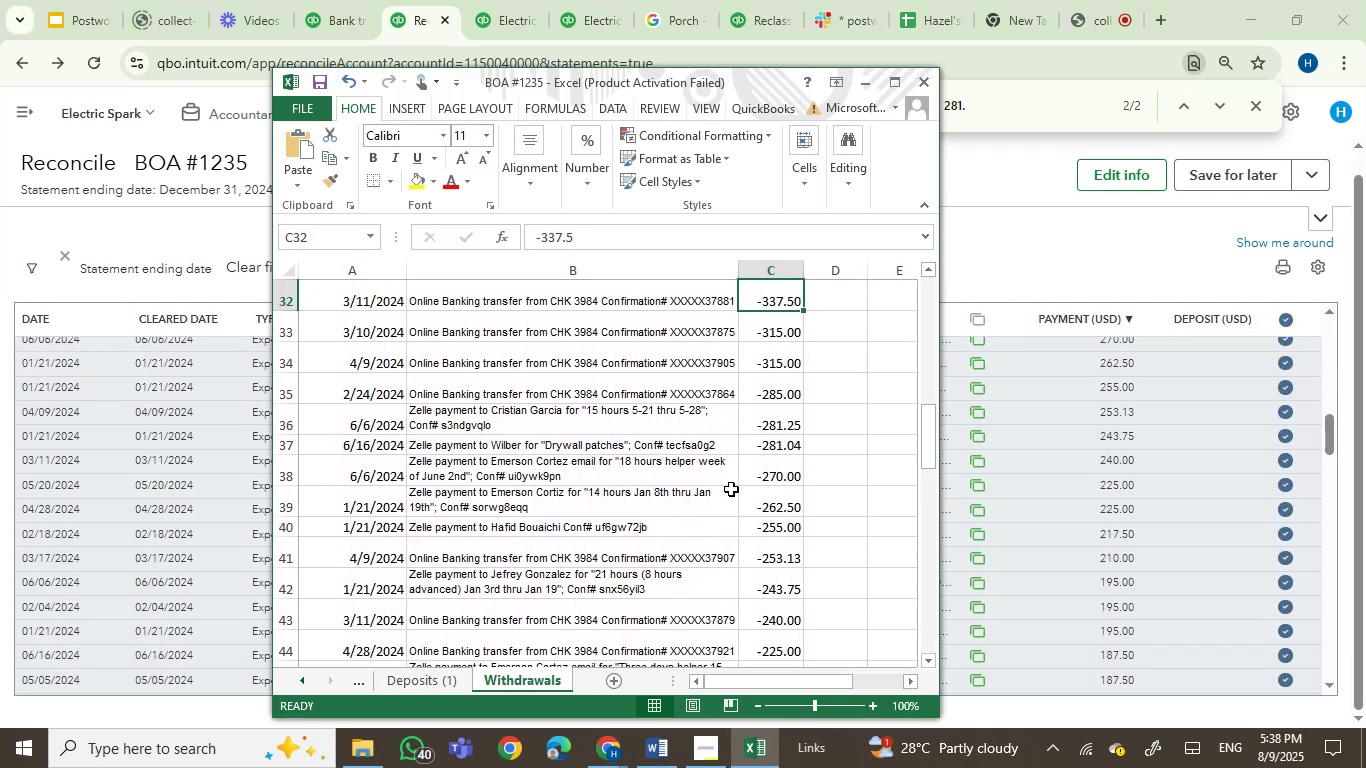 
key(ArrowUp)
 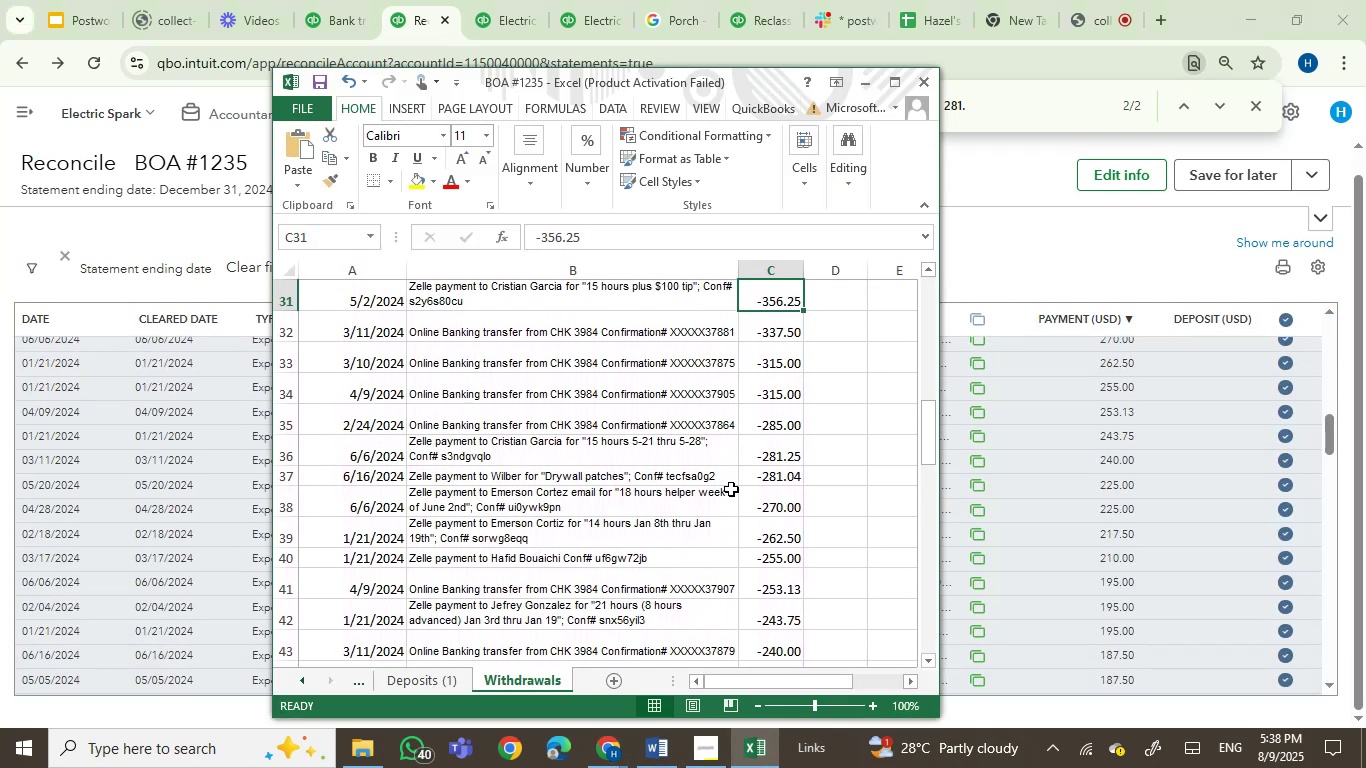 
key(ArrowUp)
 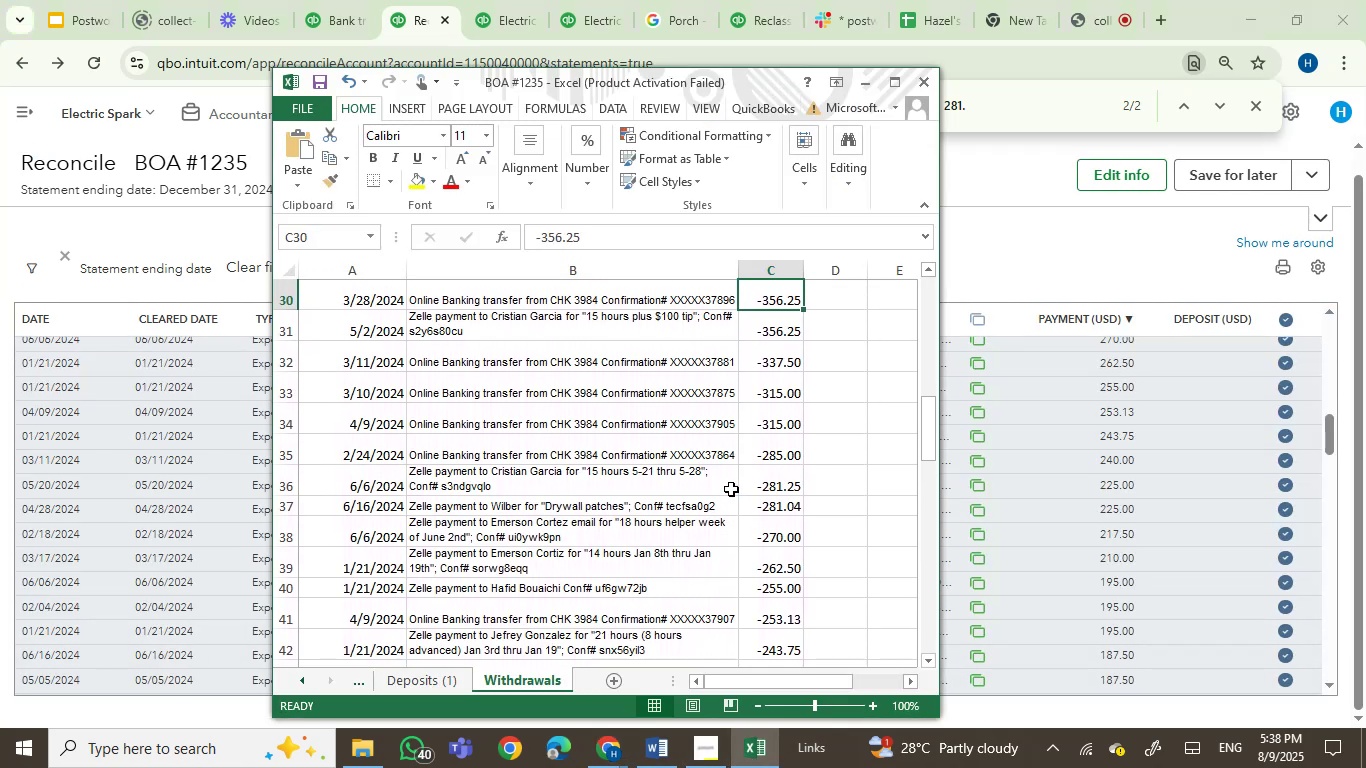 
key(ArrowUp)
 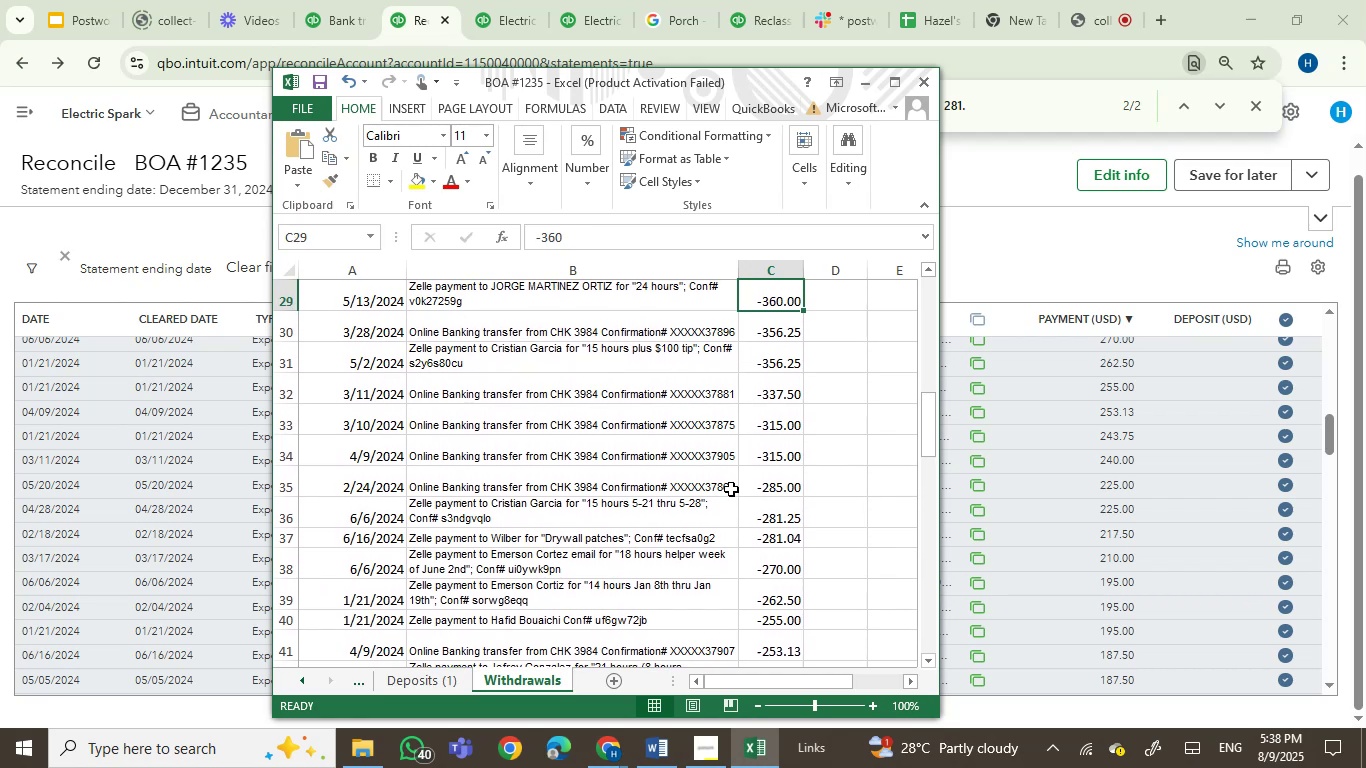 
key(ArrowUp)
 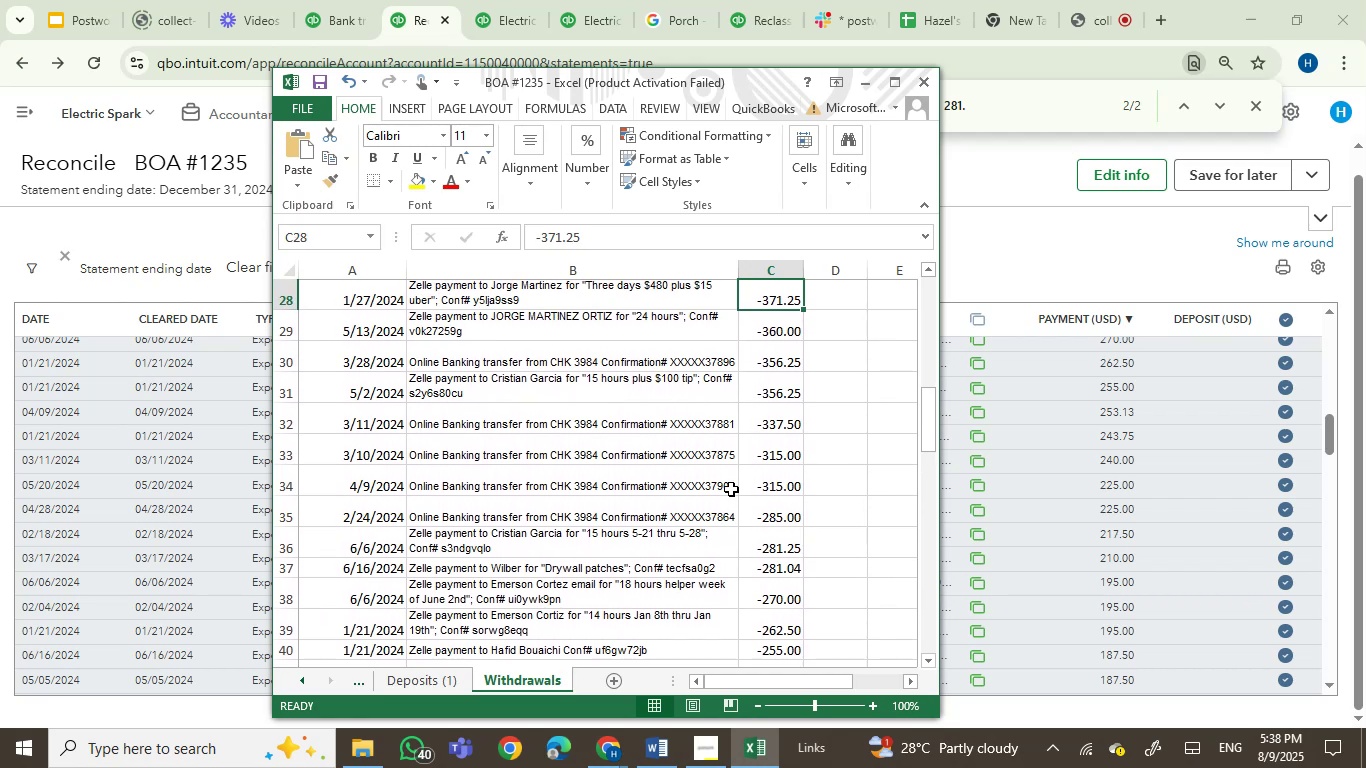 
key(ArrowUp)
 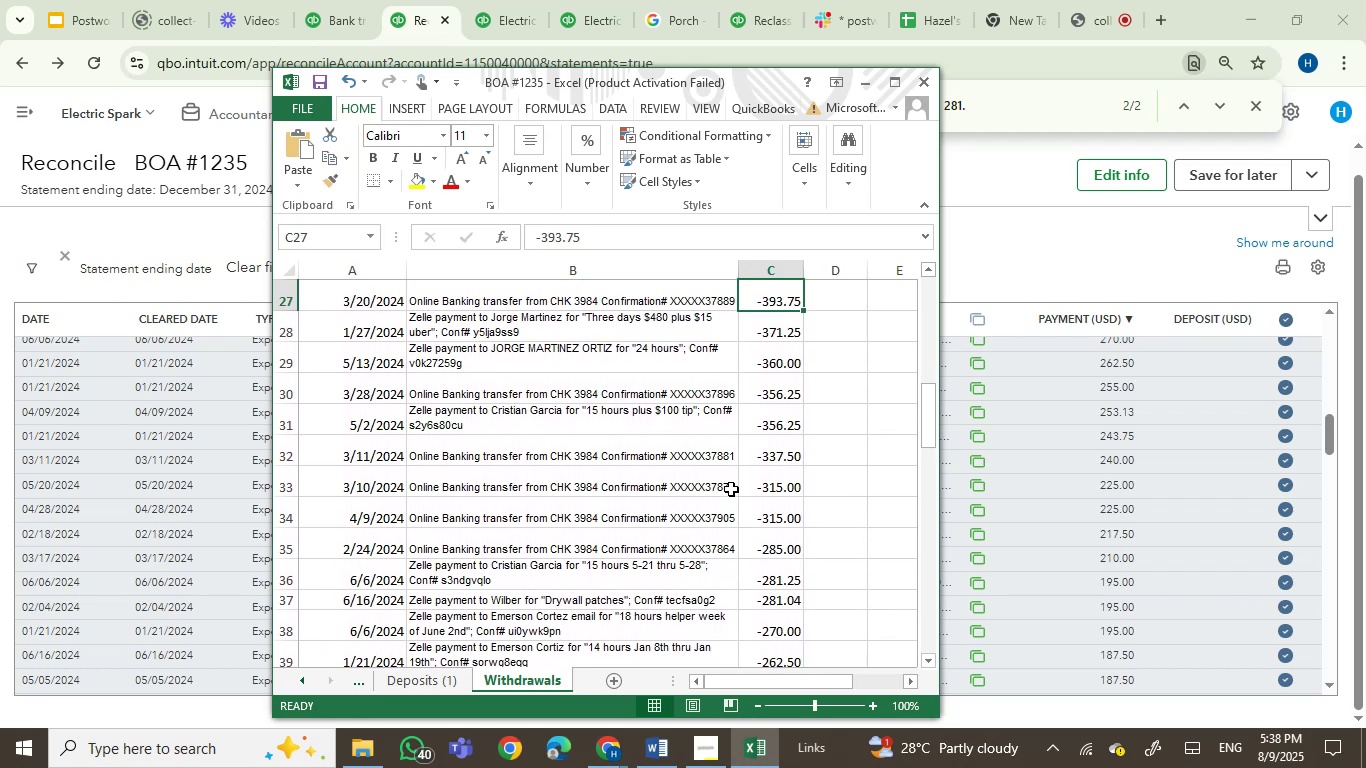 
key(ArrowUp)
 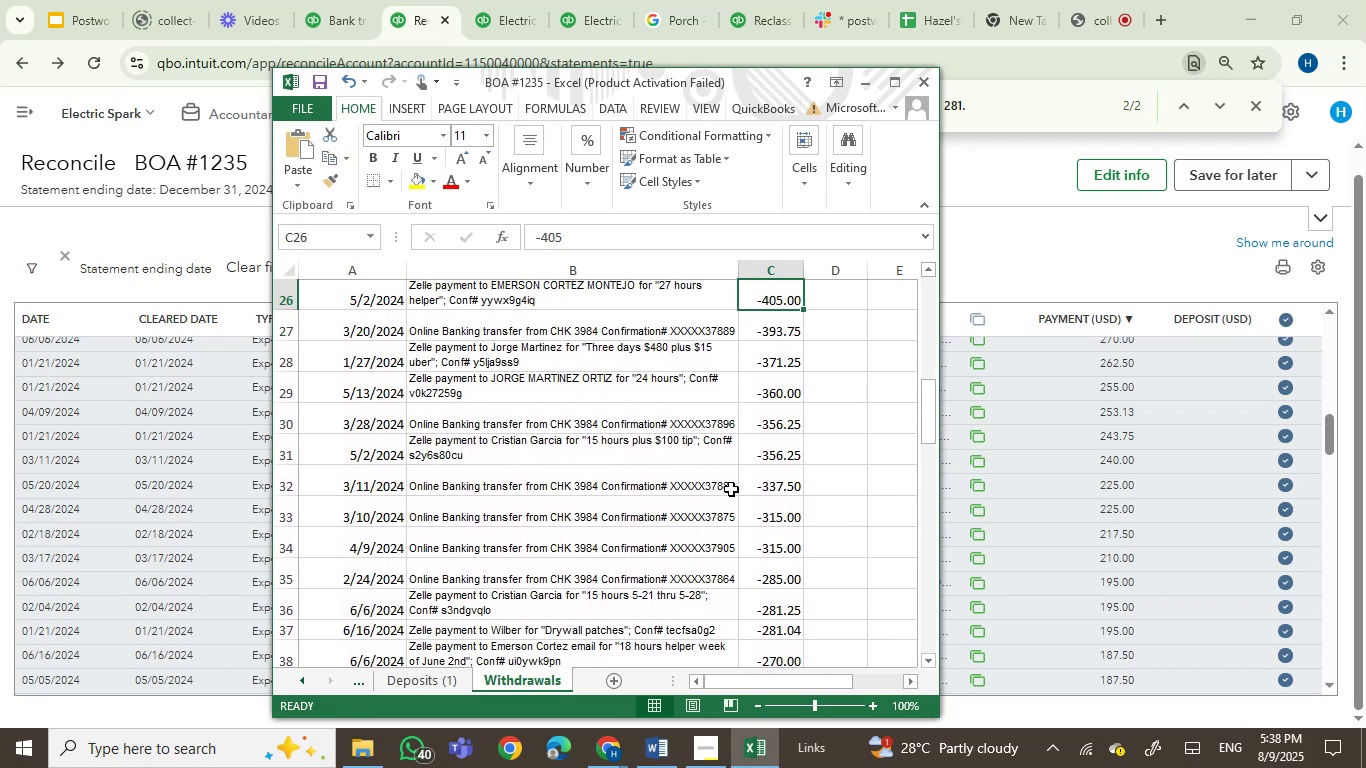 
key(ArrowUp)
 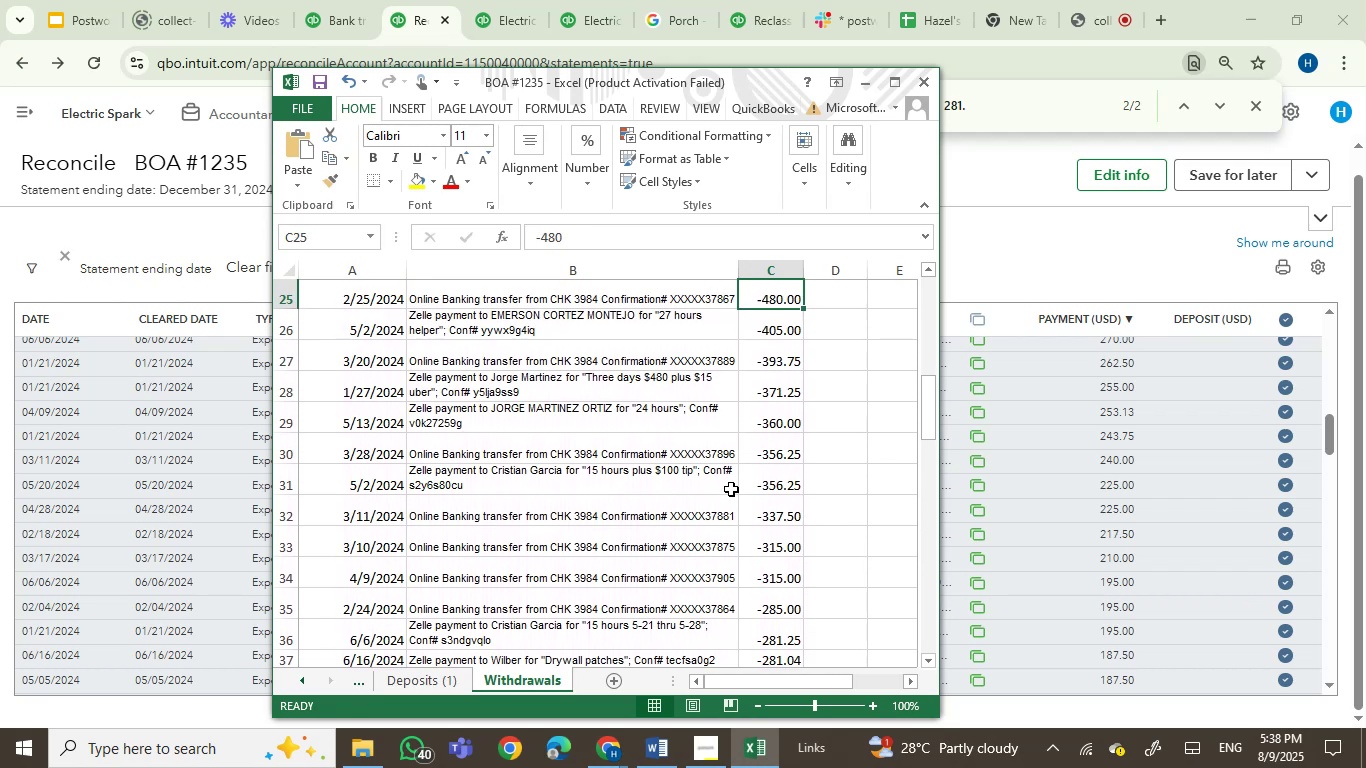 
key(ArrowUp)
 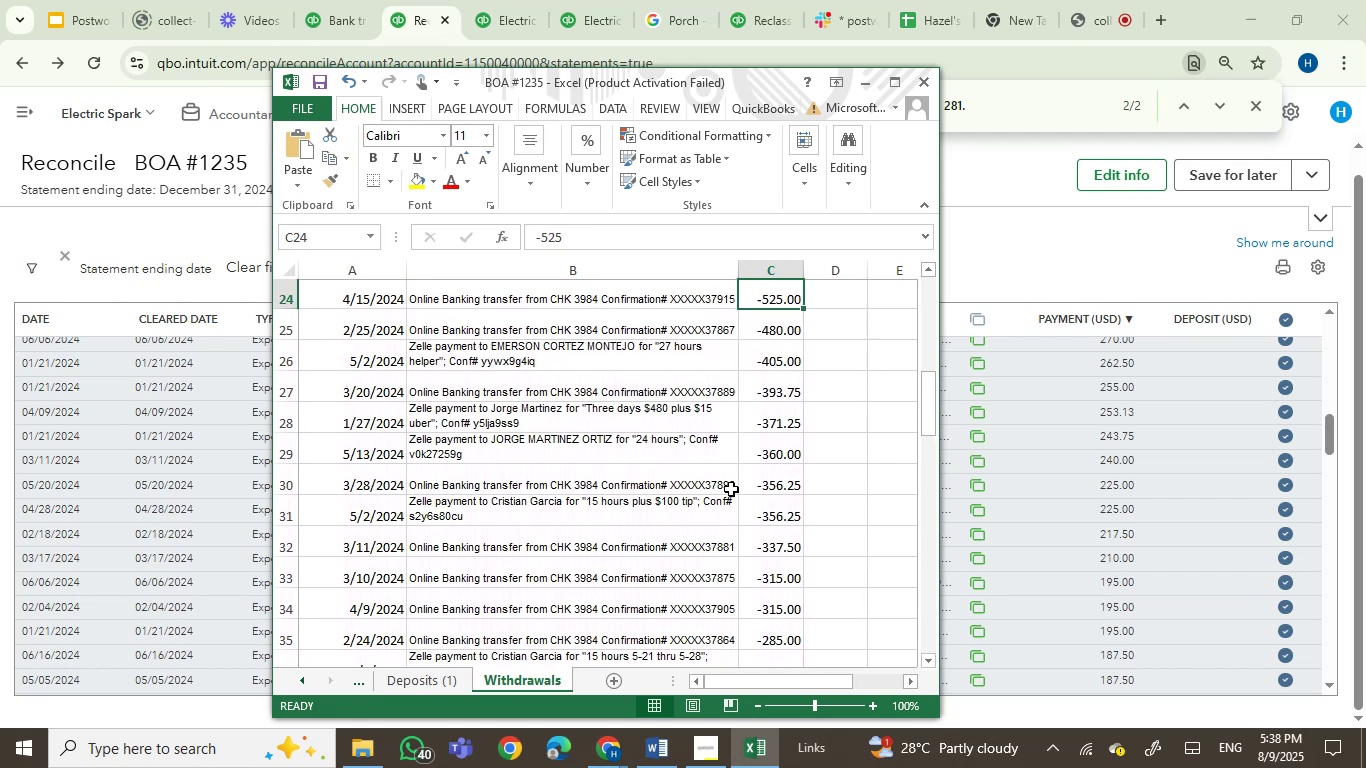 
key(ArrowUp)
 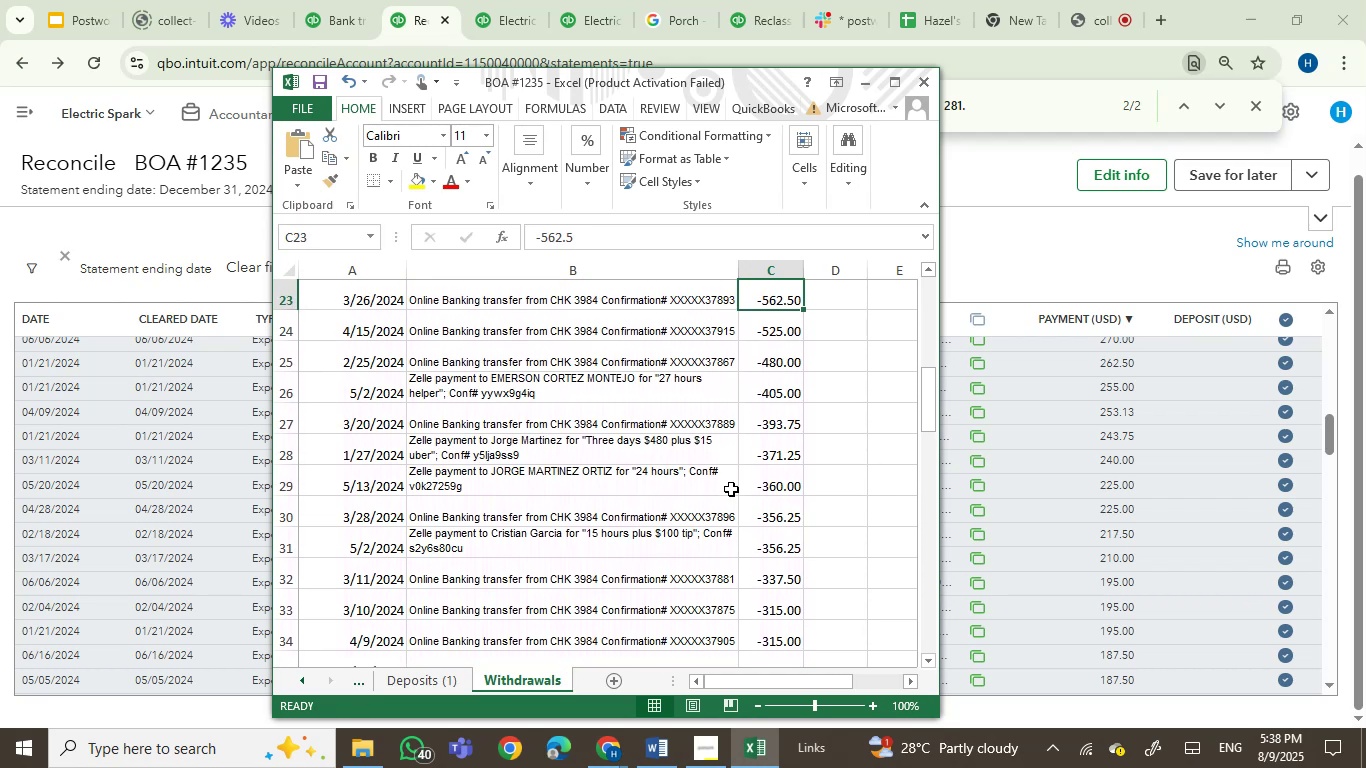 
key(ArrowUp)
 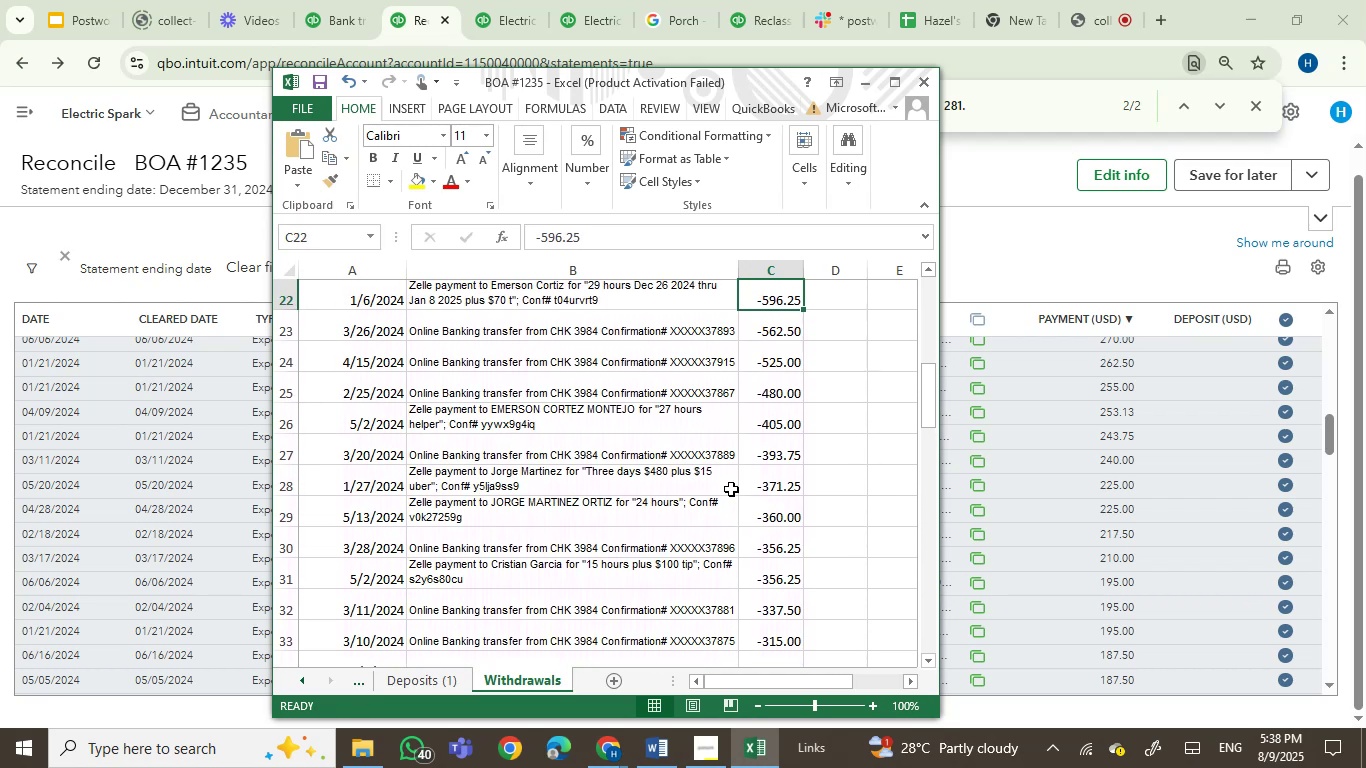 
key(ArrowUp)
 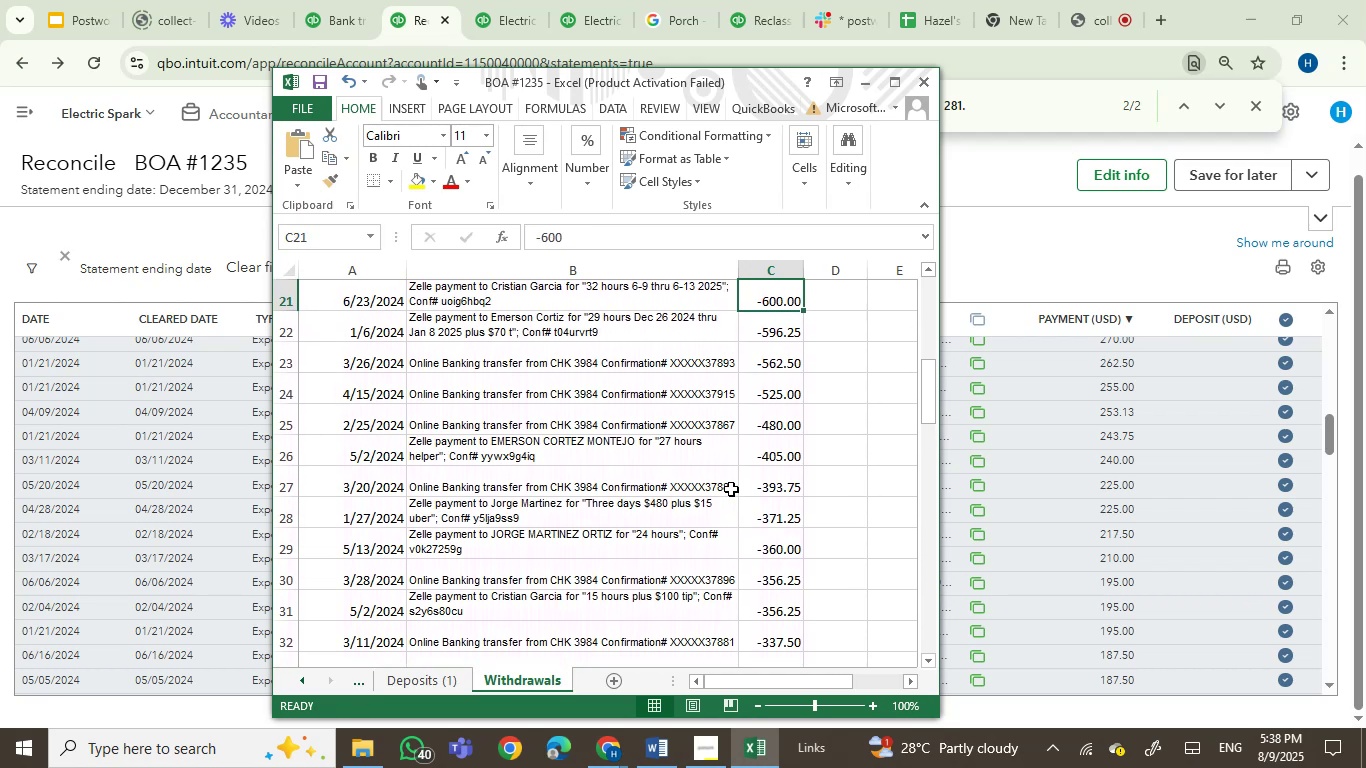 
key(ArrowUp)
 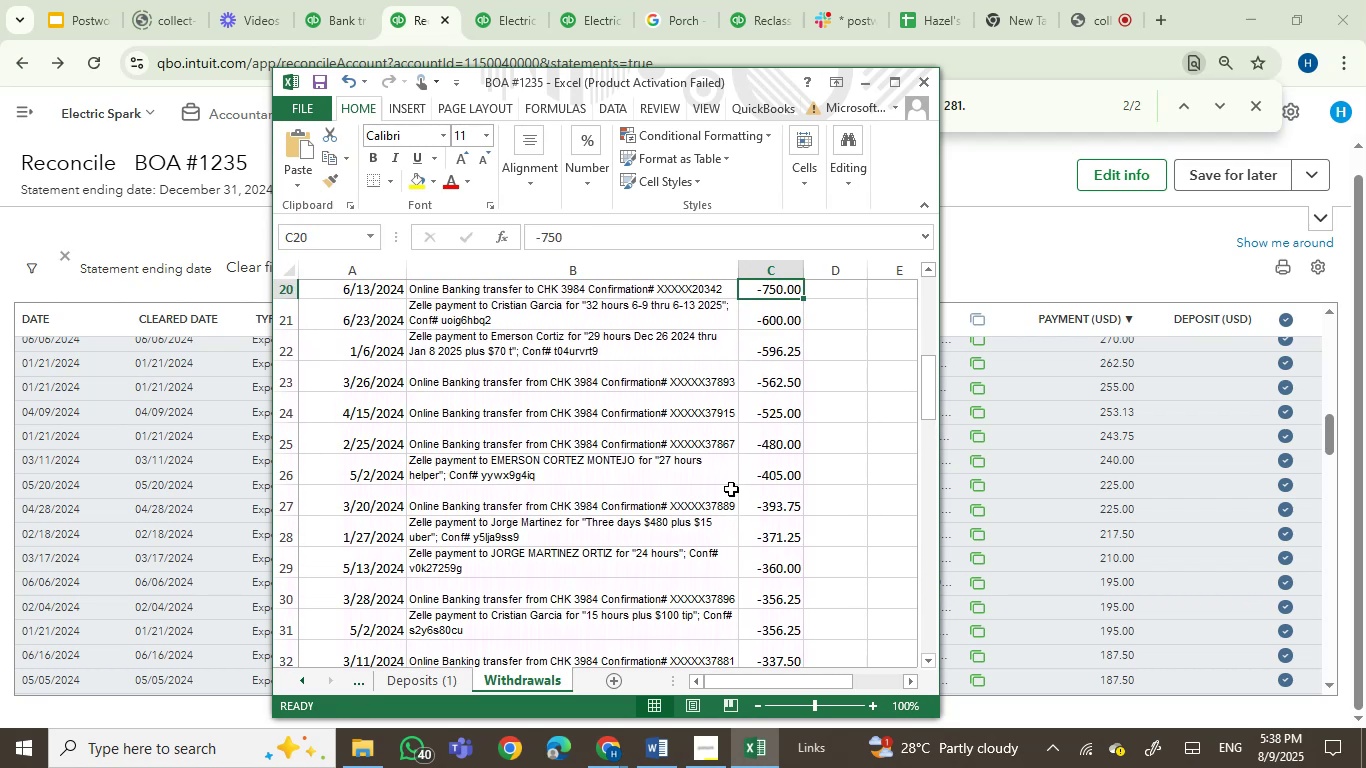 
key(ArrowUp)
 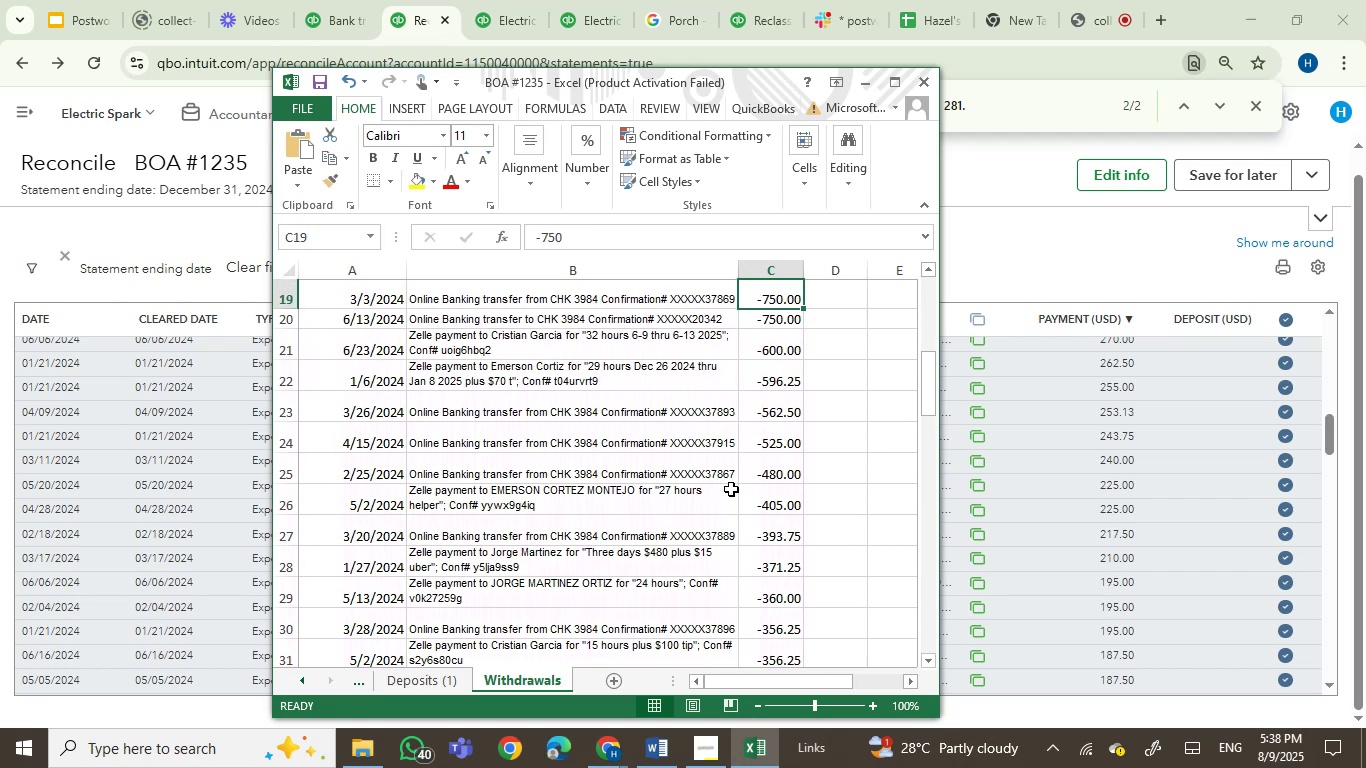 
key(ArrowUp)
 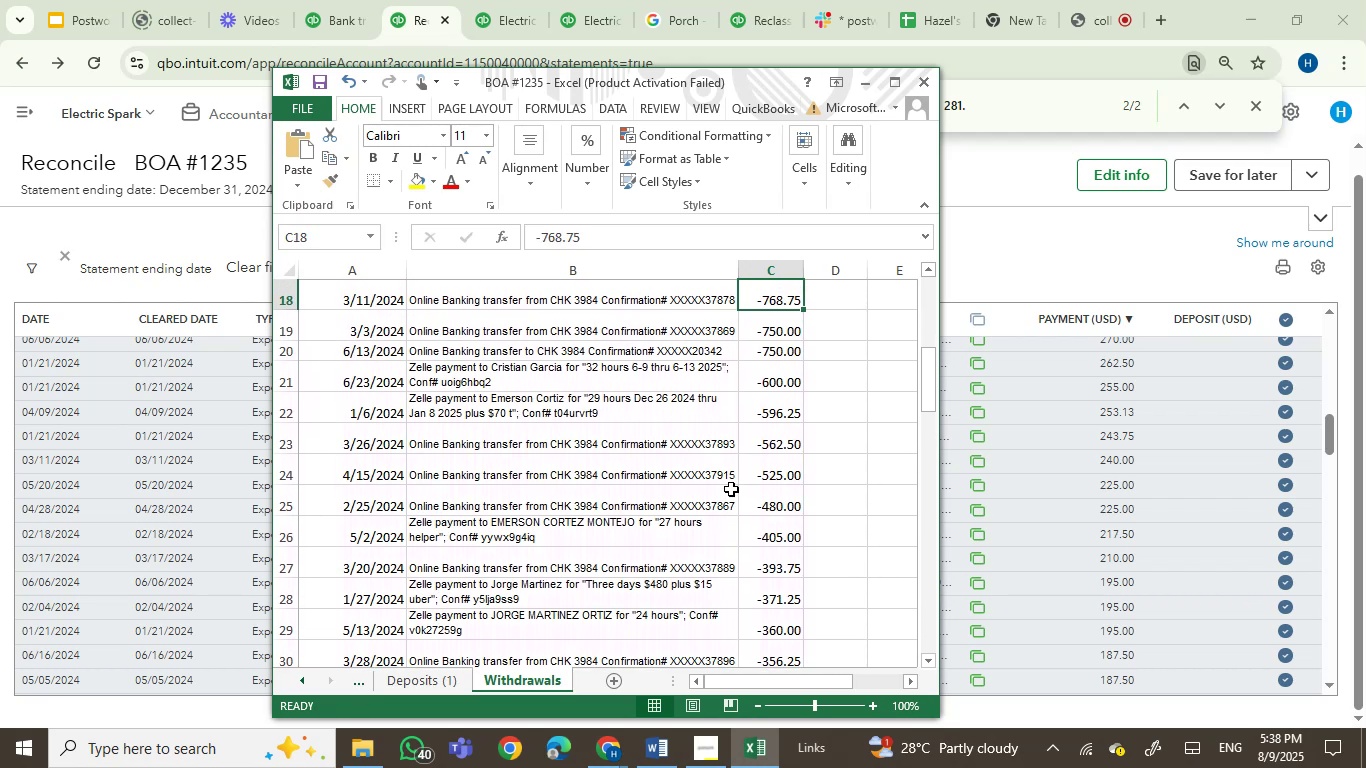 
key(ArrowUp)
 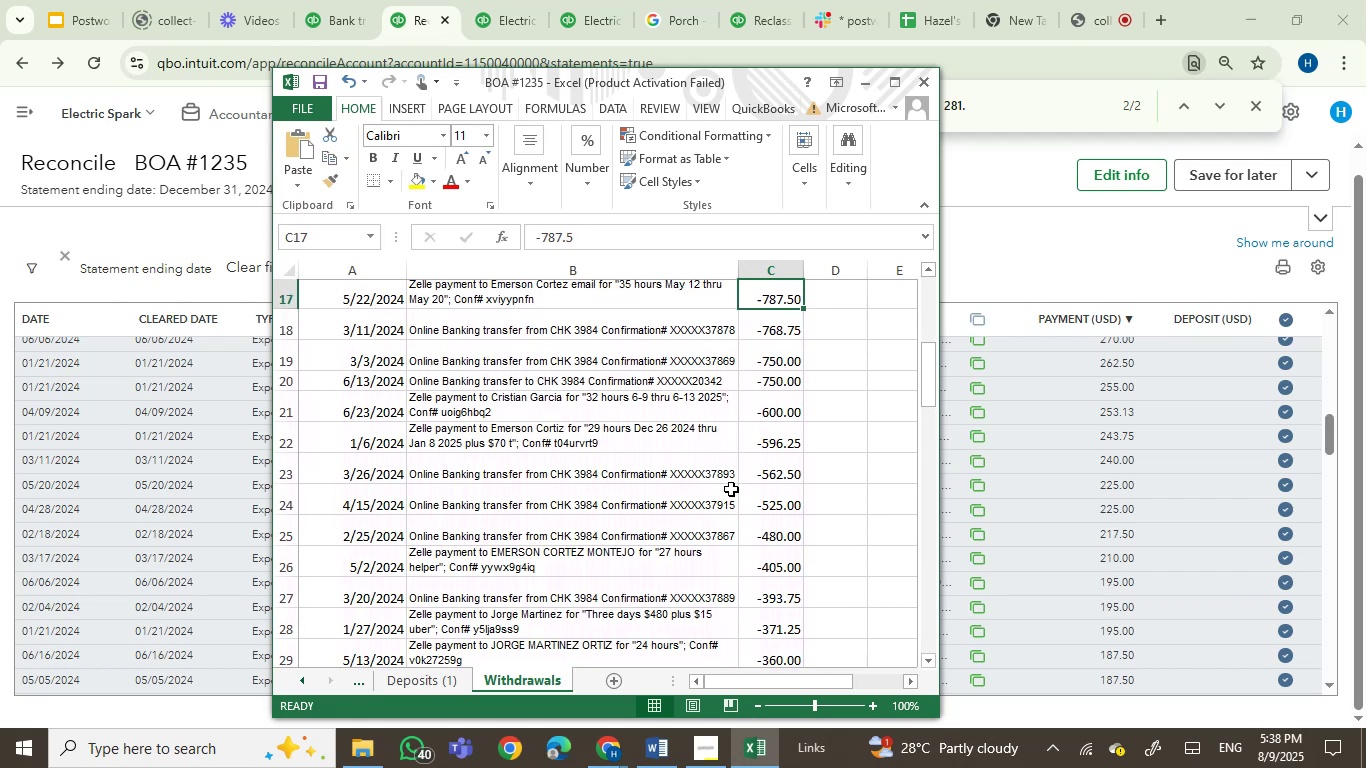 
key(ArrowUp)
 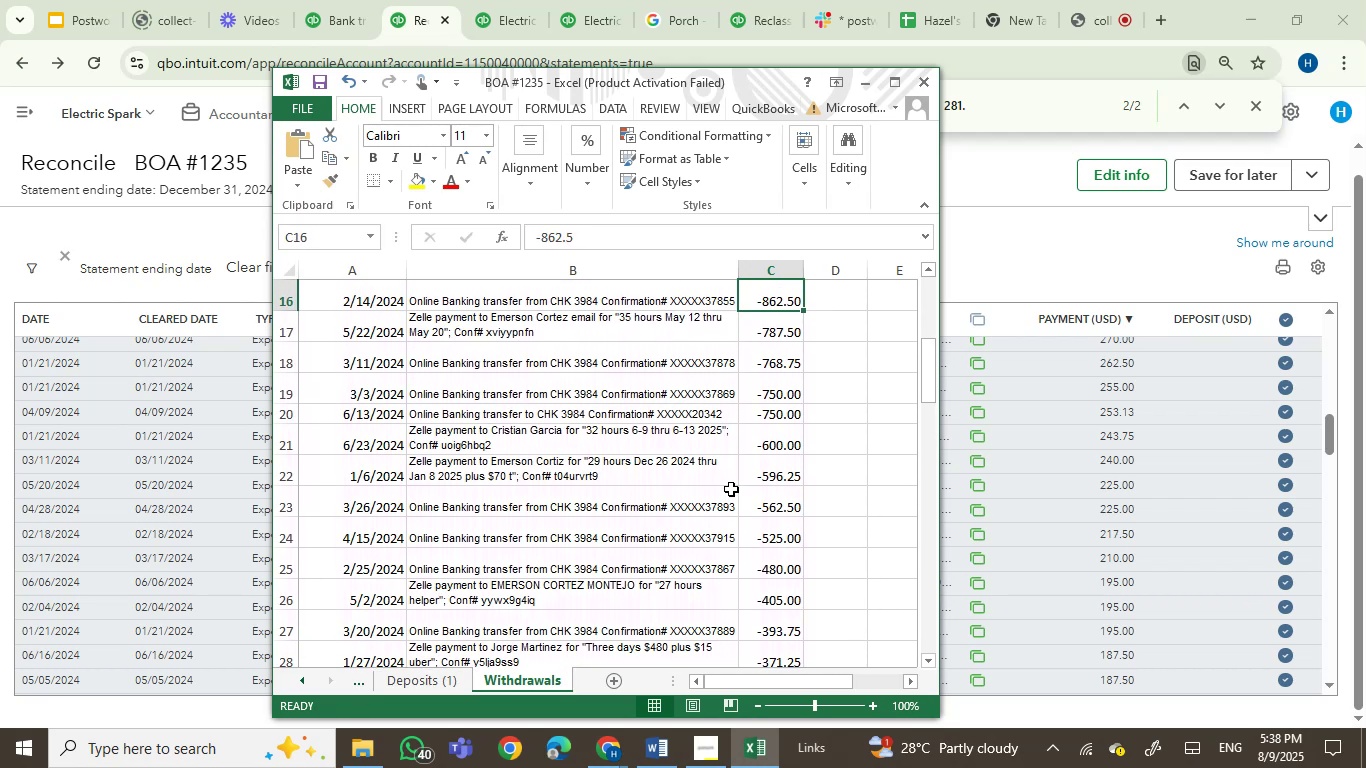 
key(ArrowUp)
 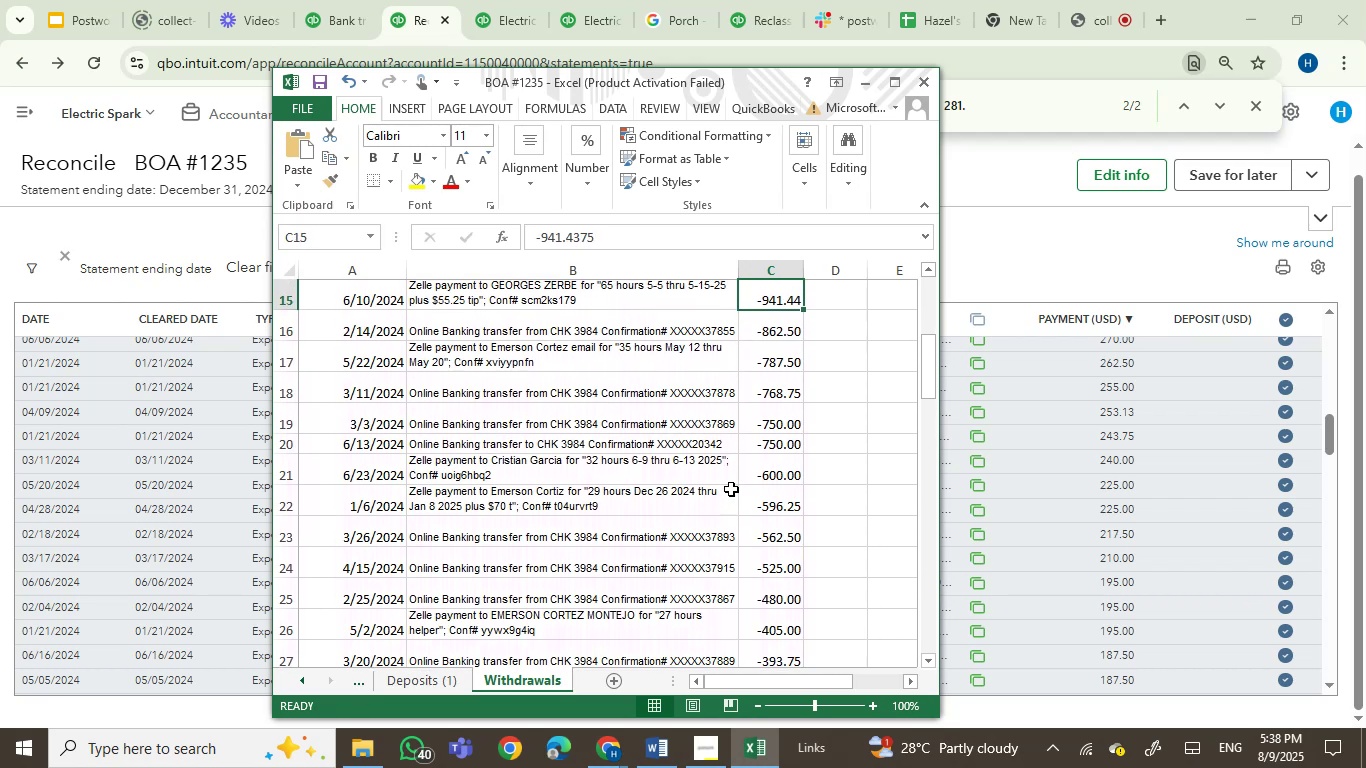 
key(ArrowUp)
 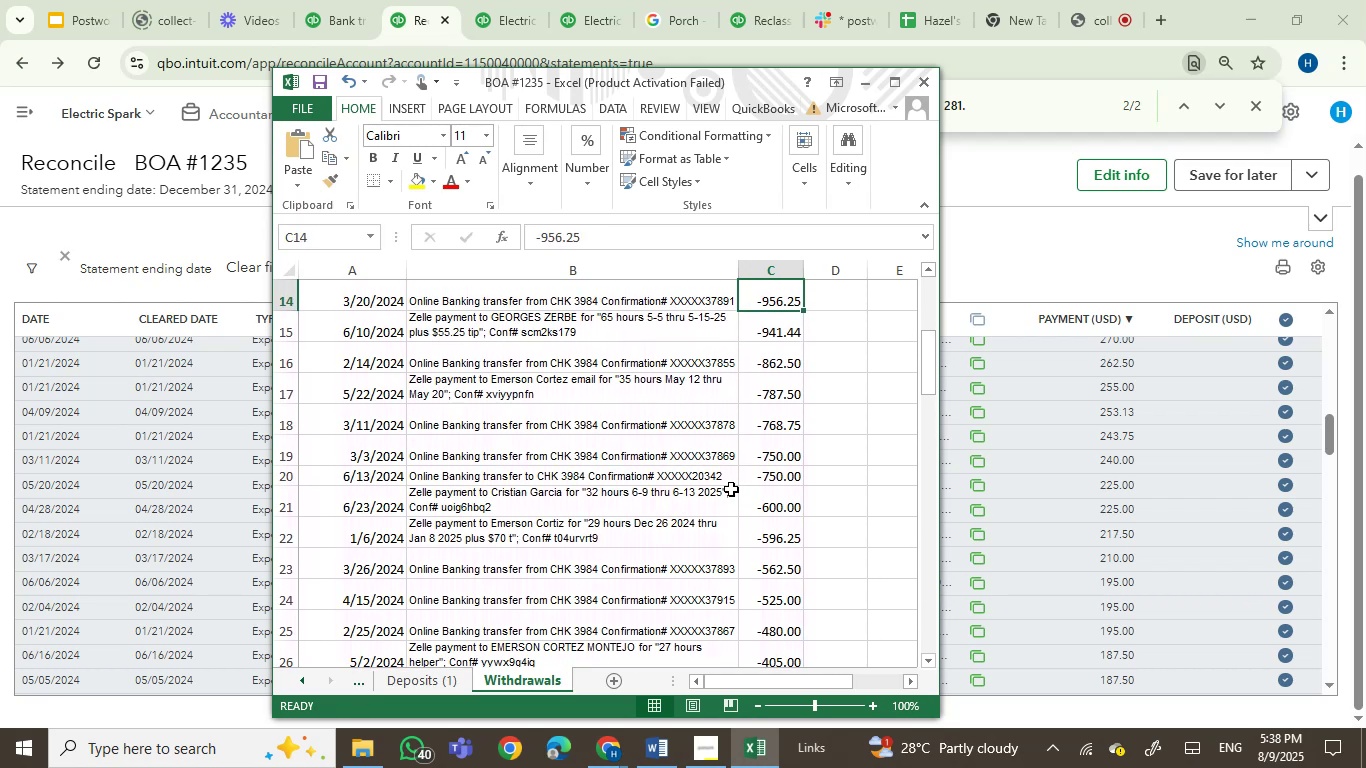 
key(ArrowDown)
 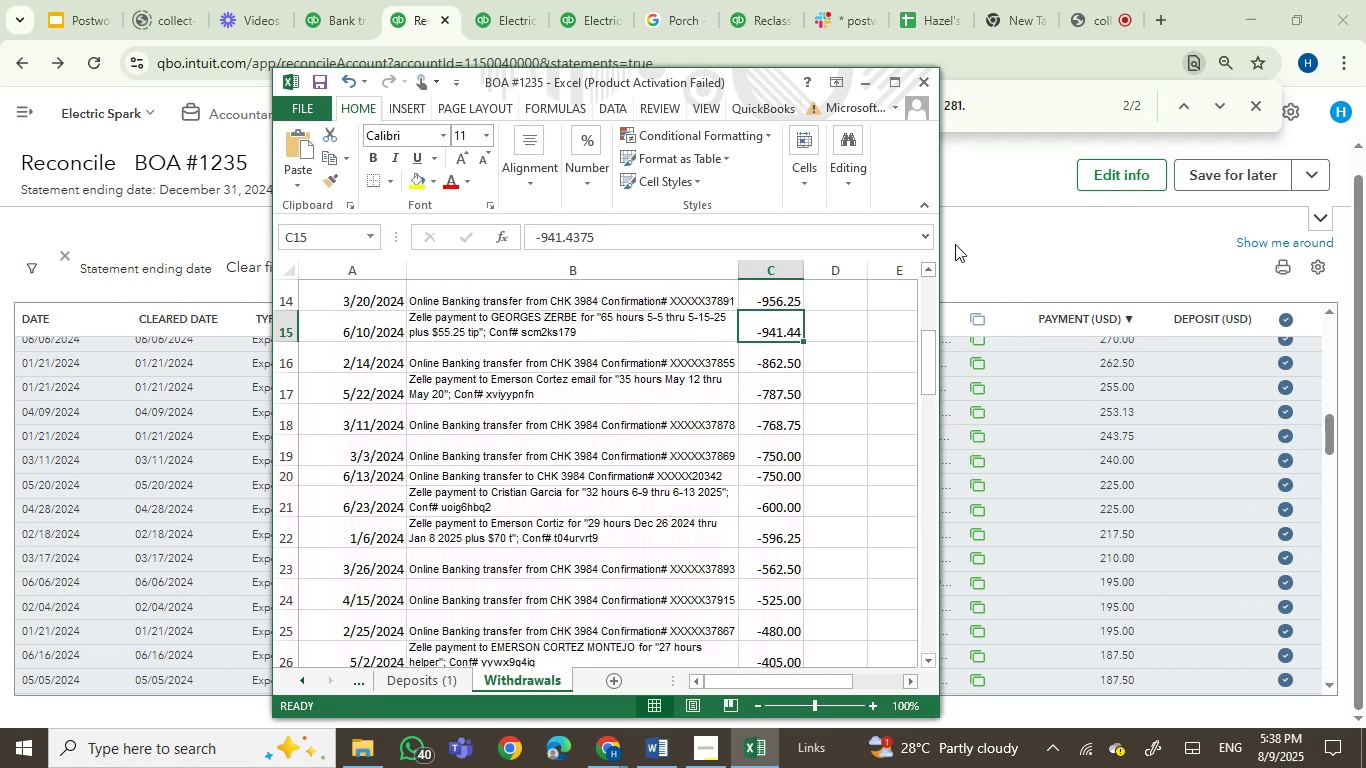 
left_click_drag(start_coordinate=[1005, 110], to_coordinate=[901, 104])
 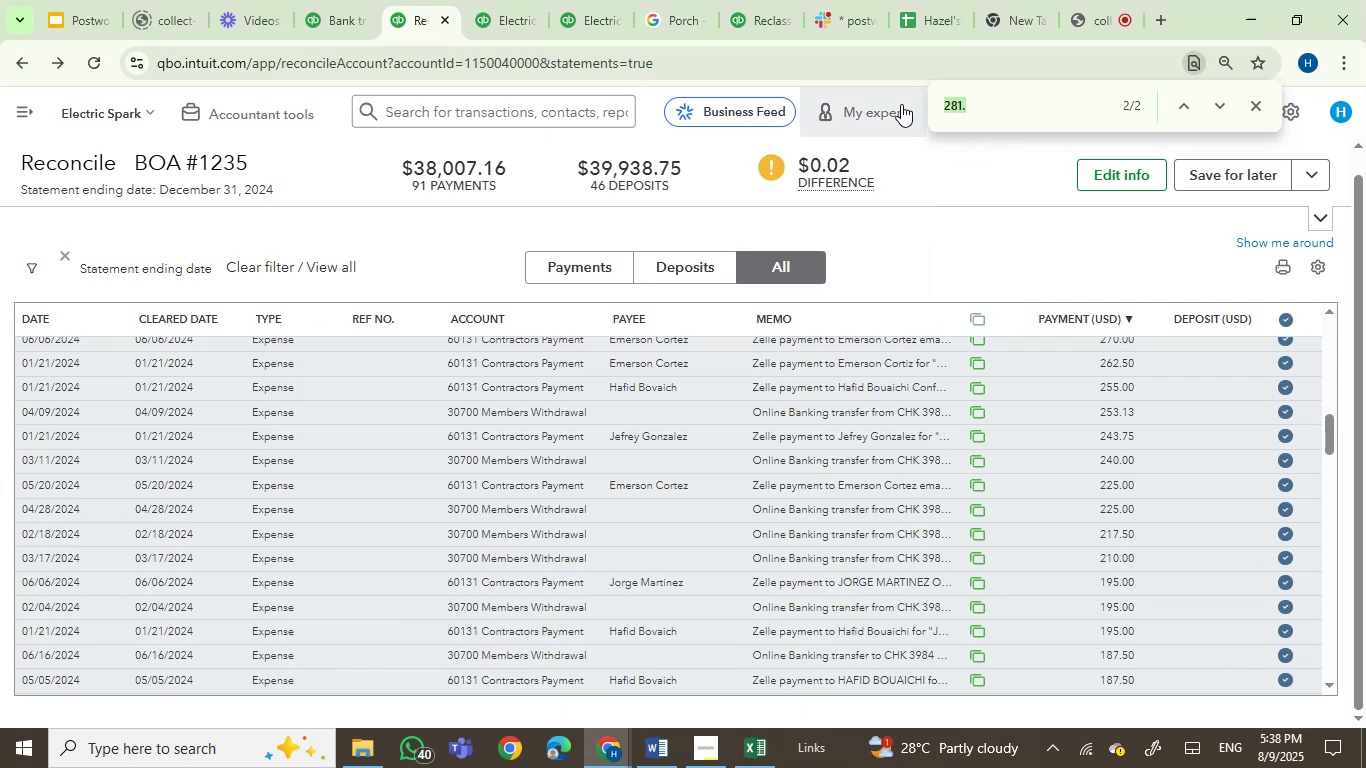 
key(Numpad9)
 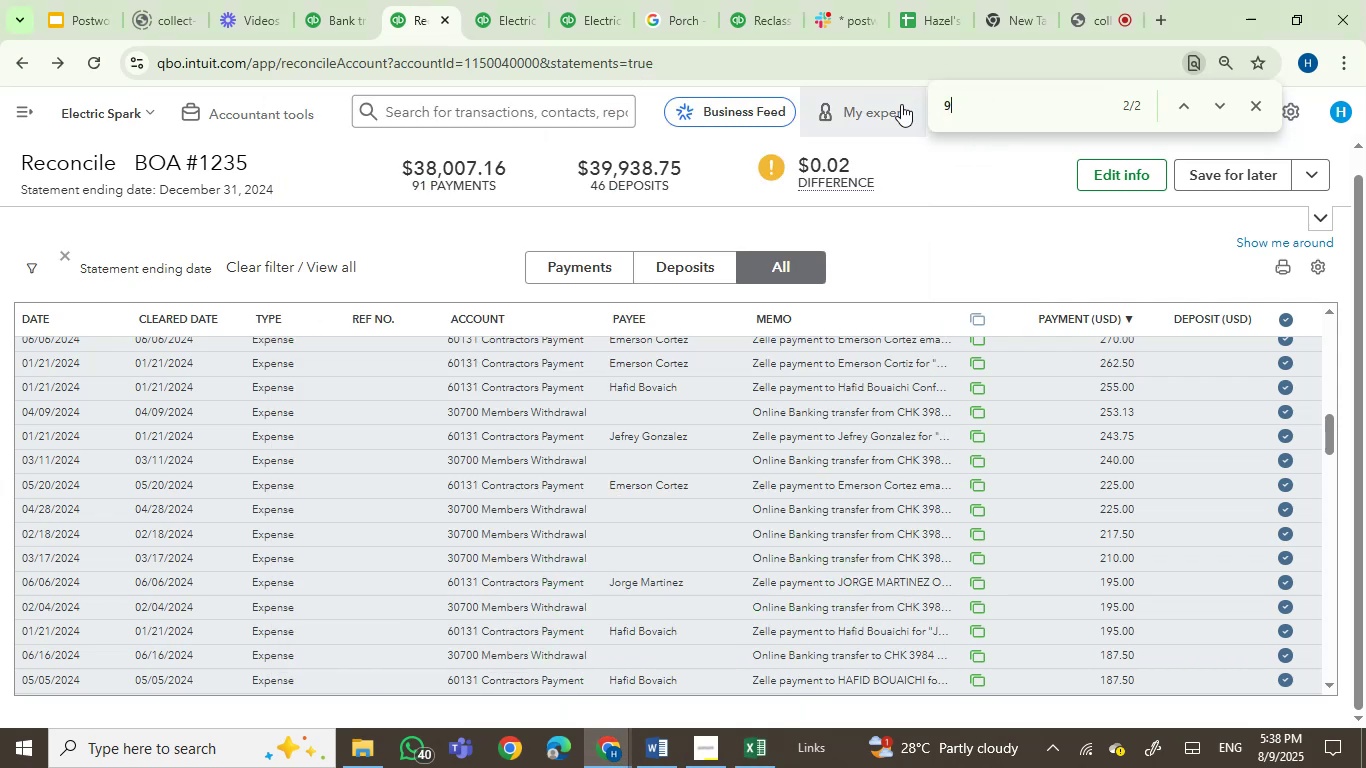 
key(Numpad4)
 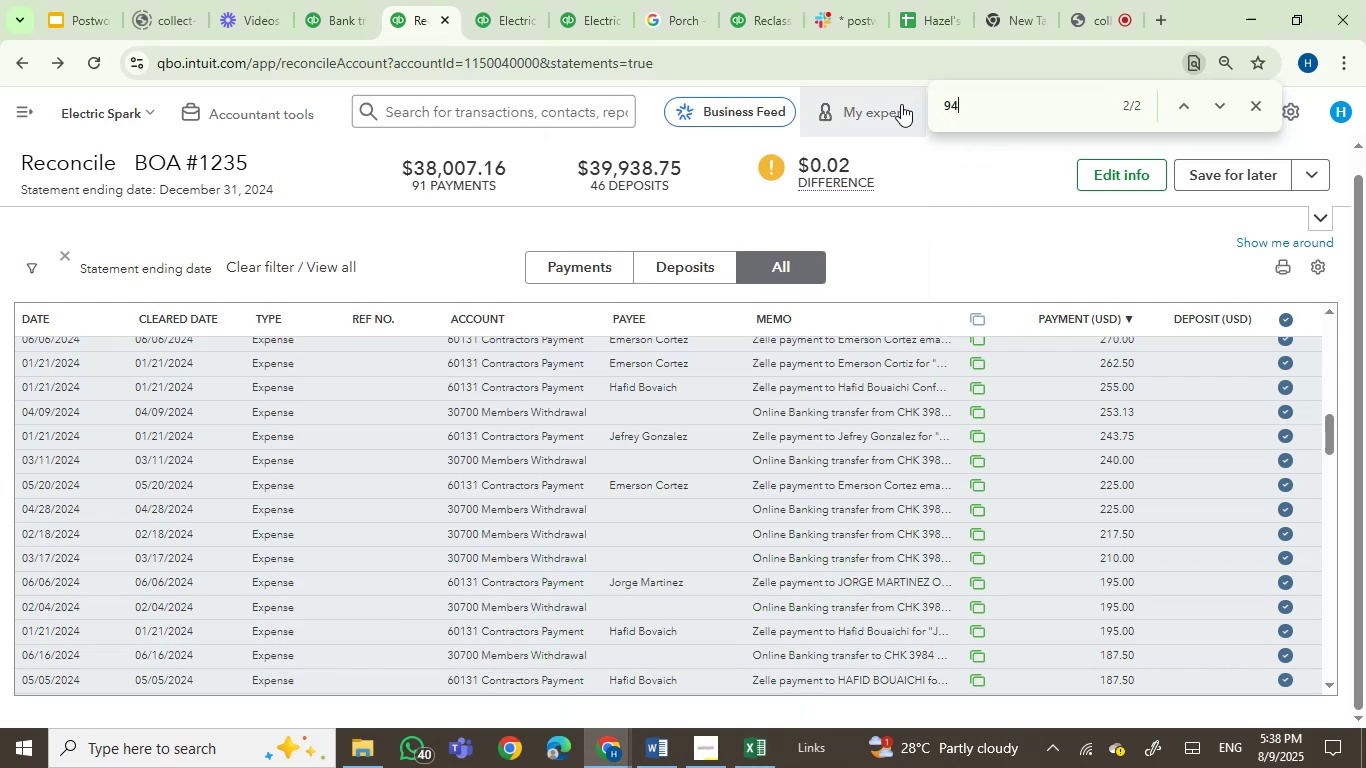 
key(Numpad1)
 